 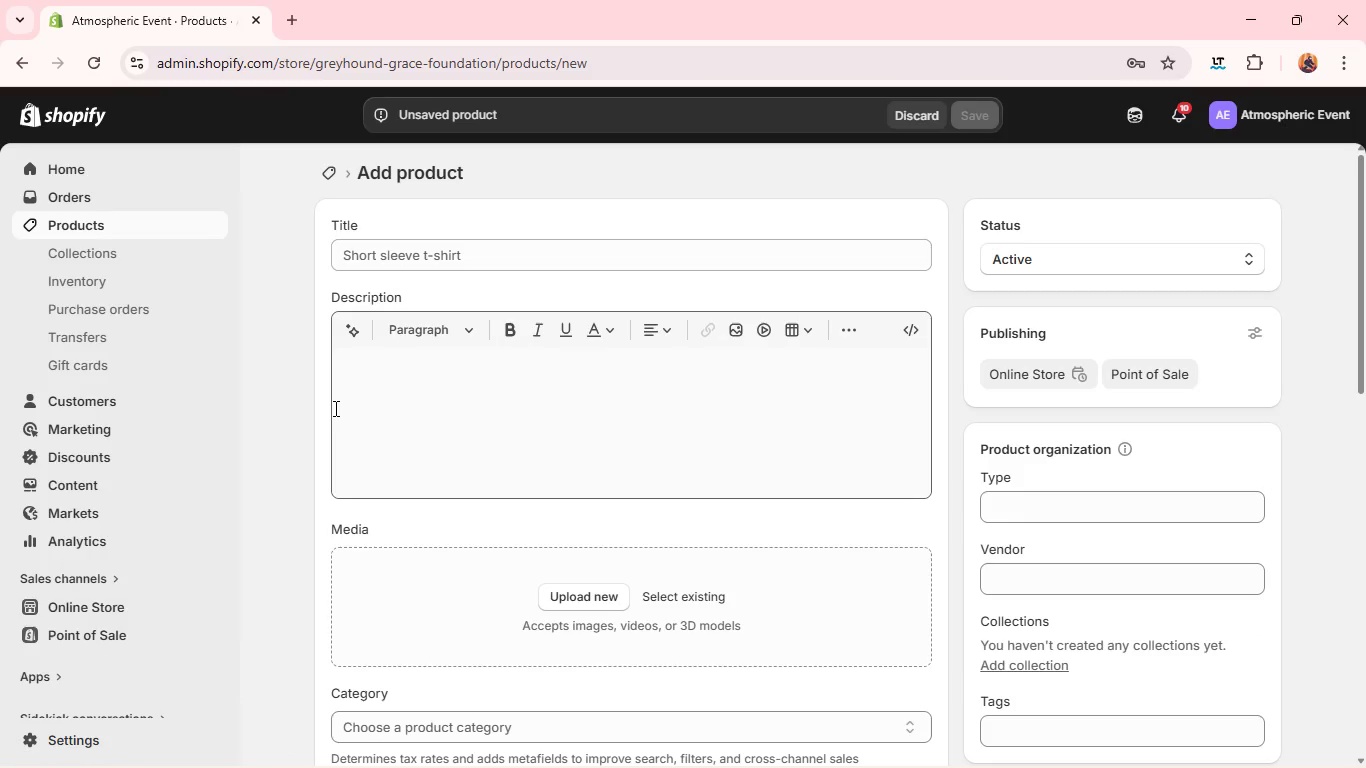 
type(Neonn)
key(Backspace)
type( Karaok Battel - Professional Event Entertainment Kit )
 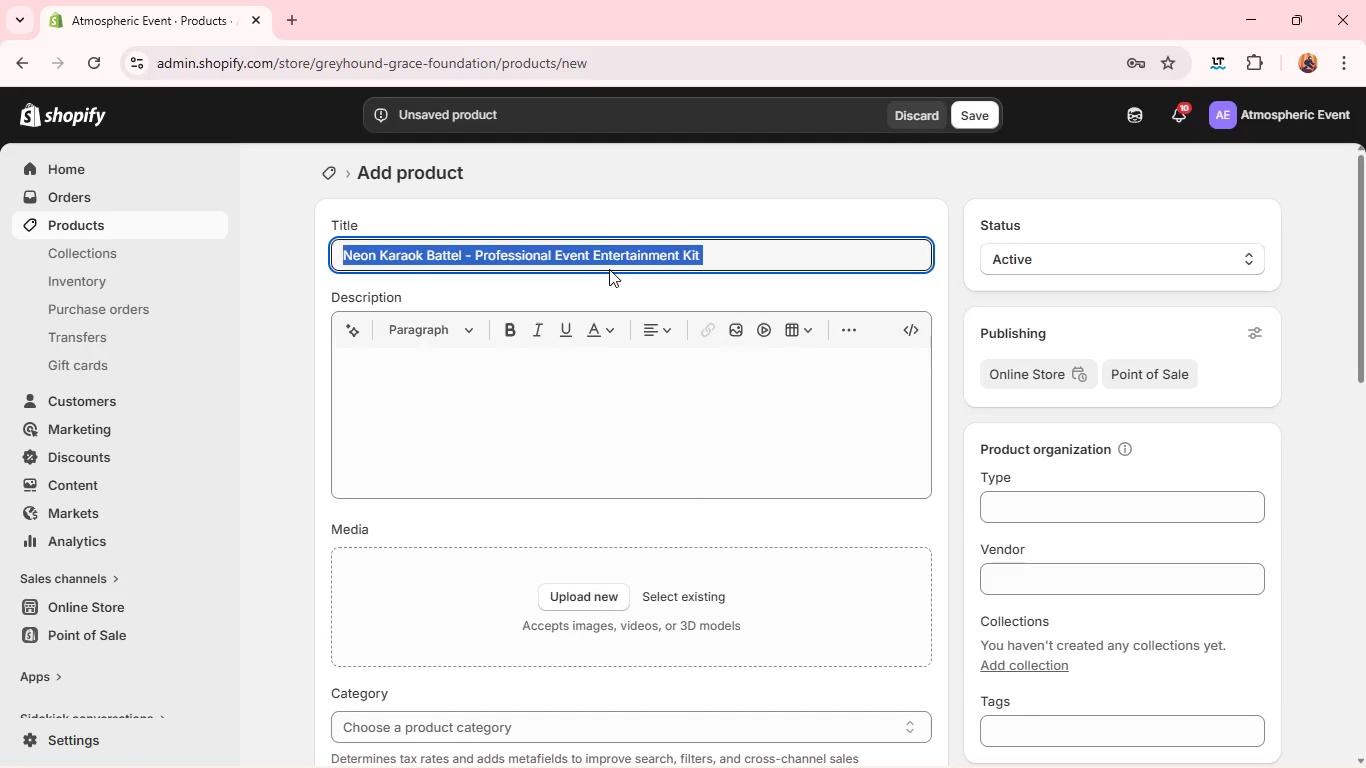 
key(Control+A)
 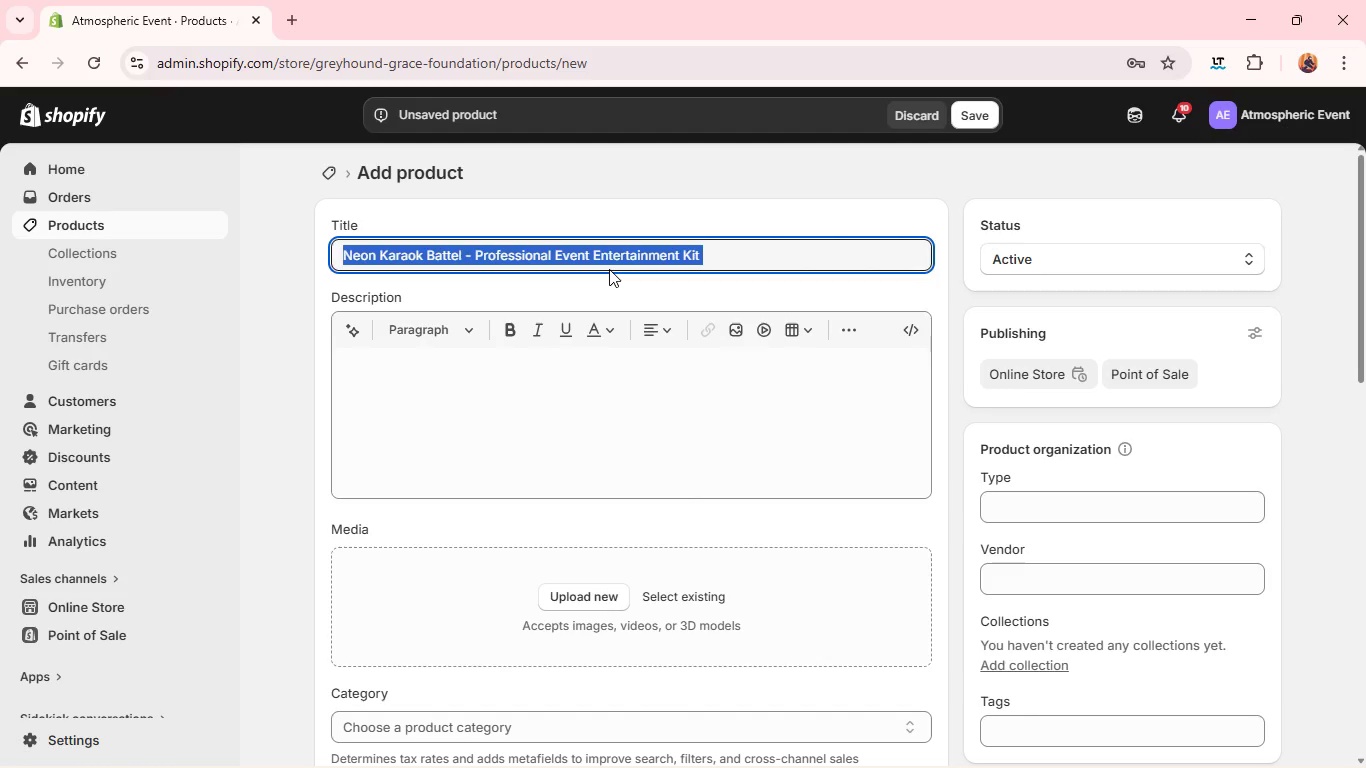 
key(Control+C)
 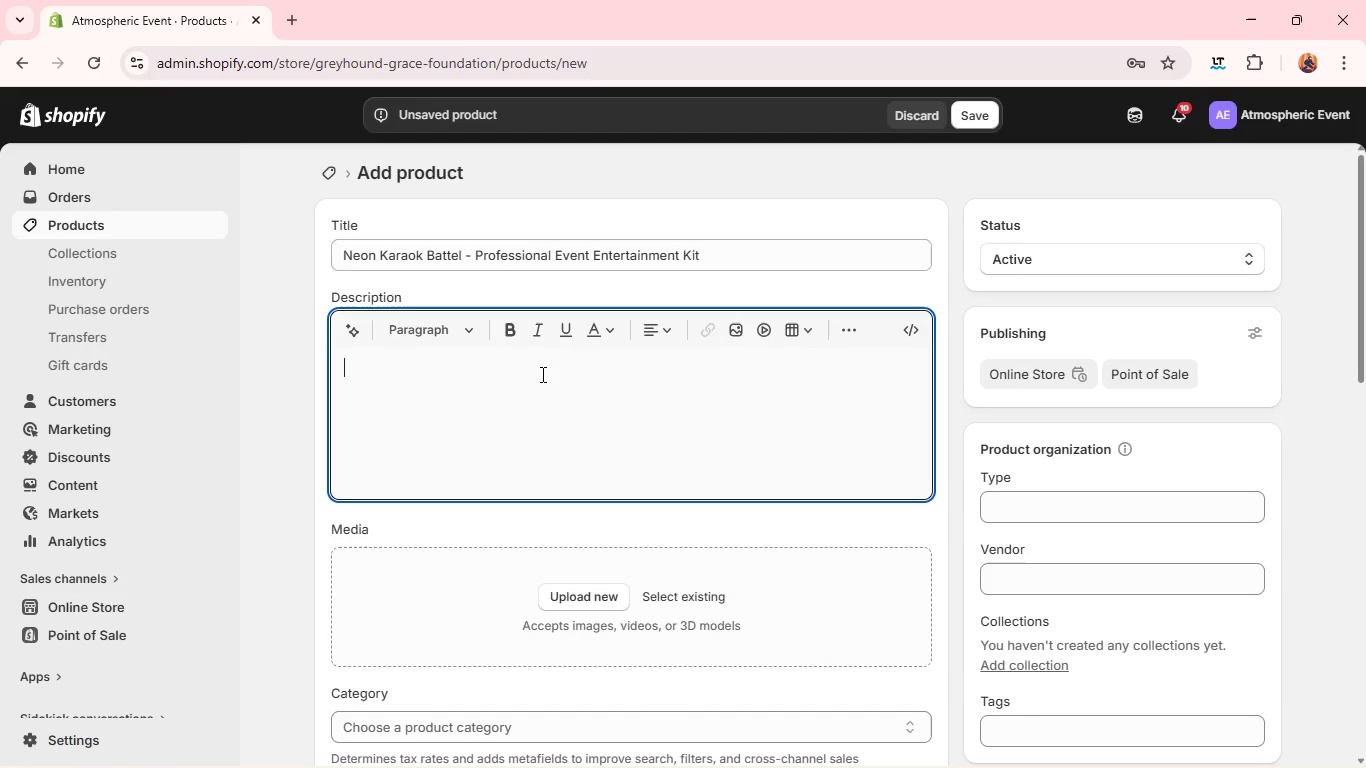 
left_click([541, 374])
 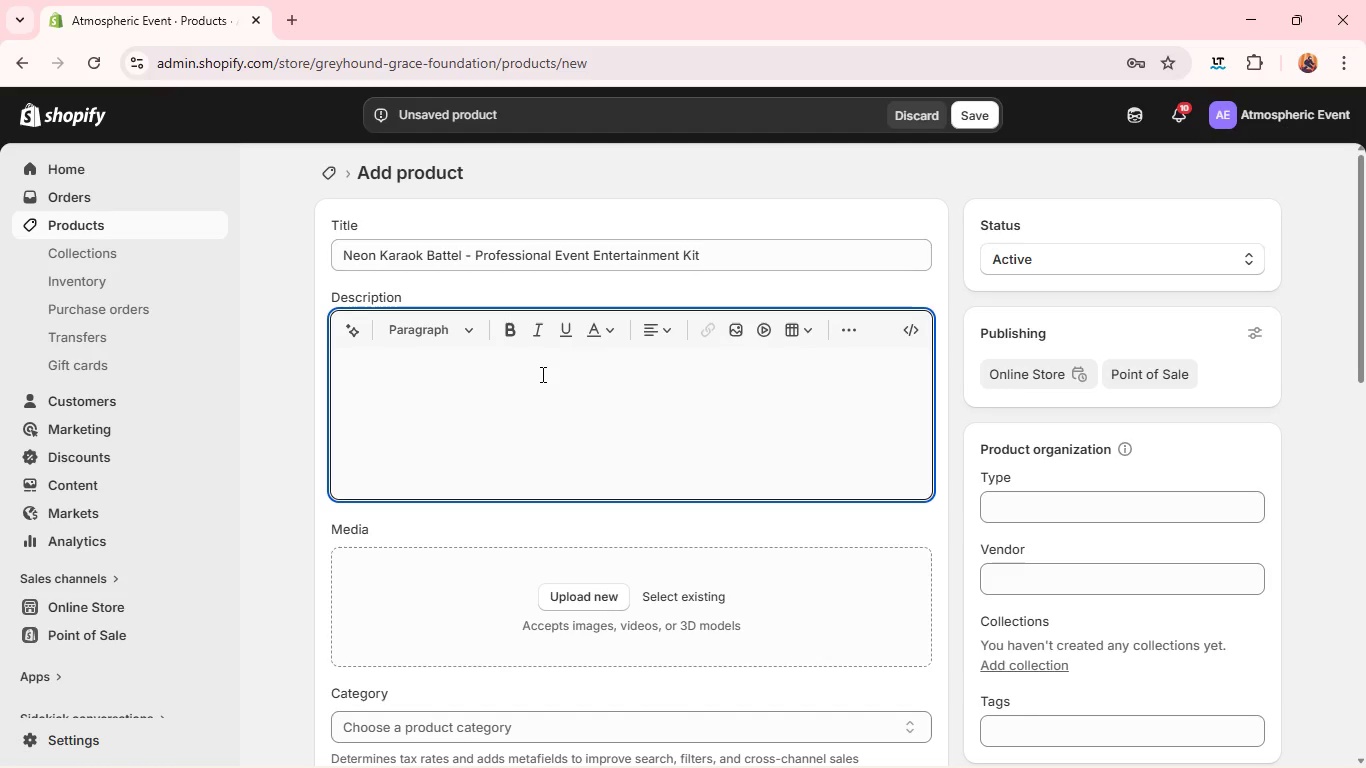 
key(Control+V)
 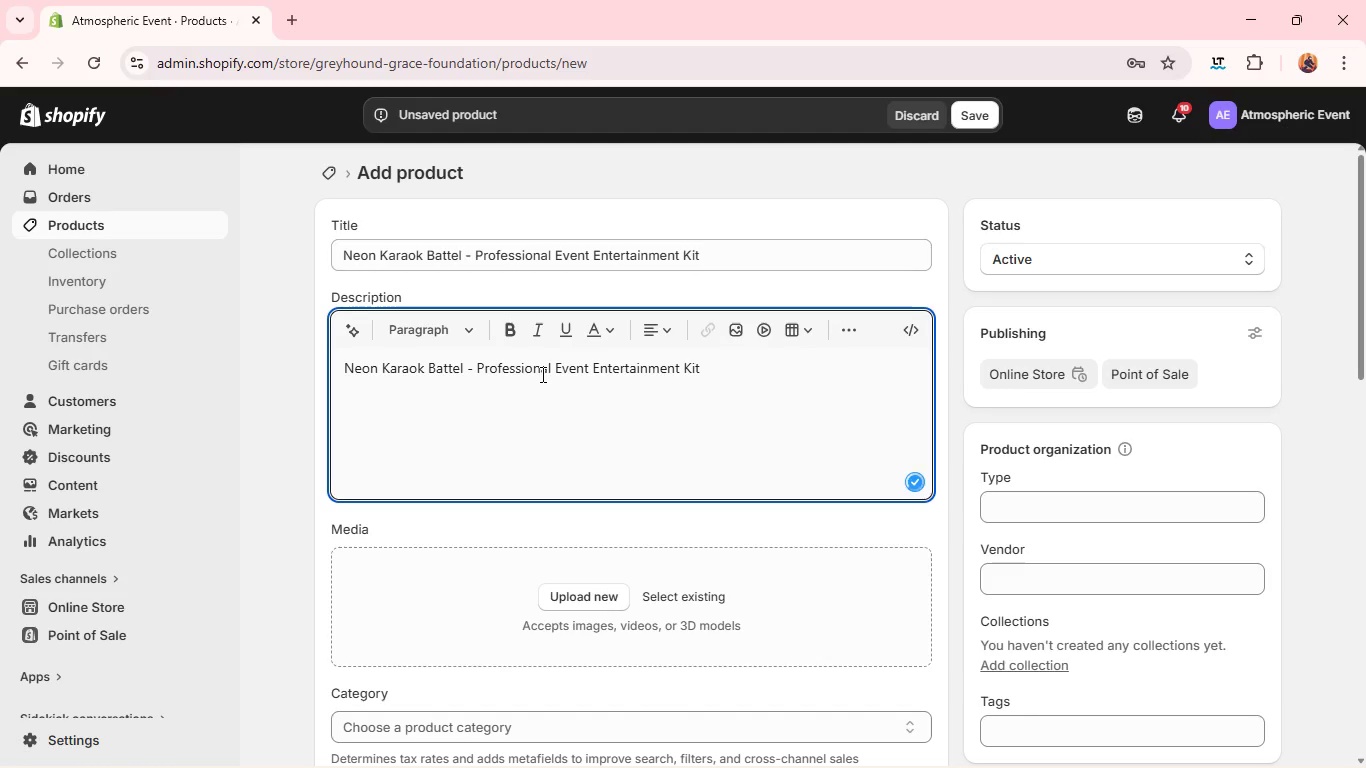 
wait(9.41)
 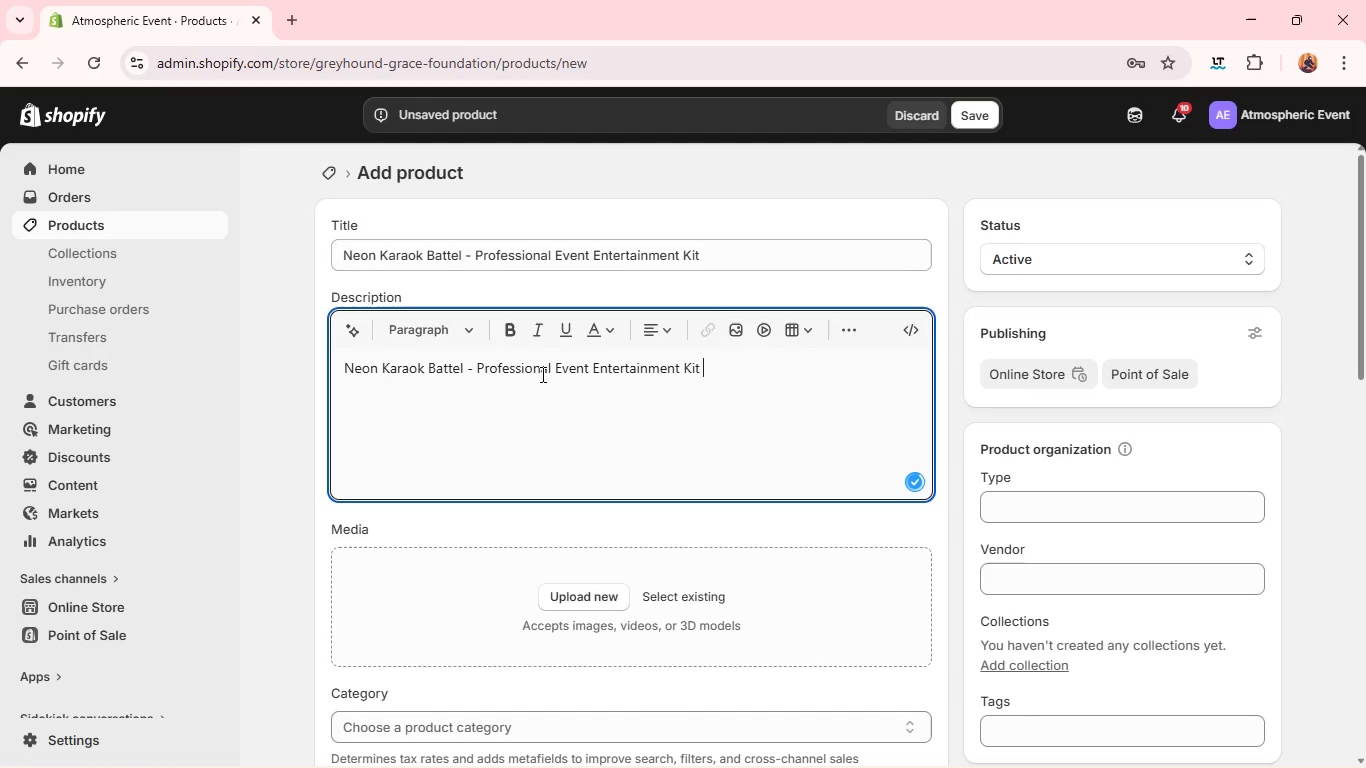 
key(Control+A)
 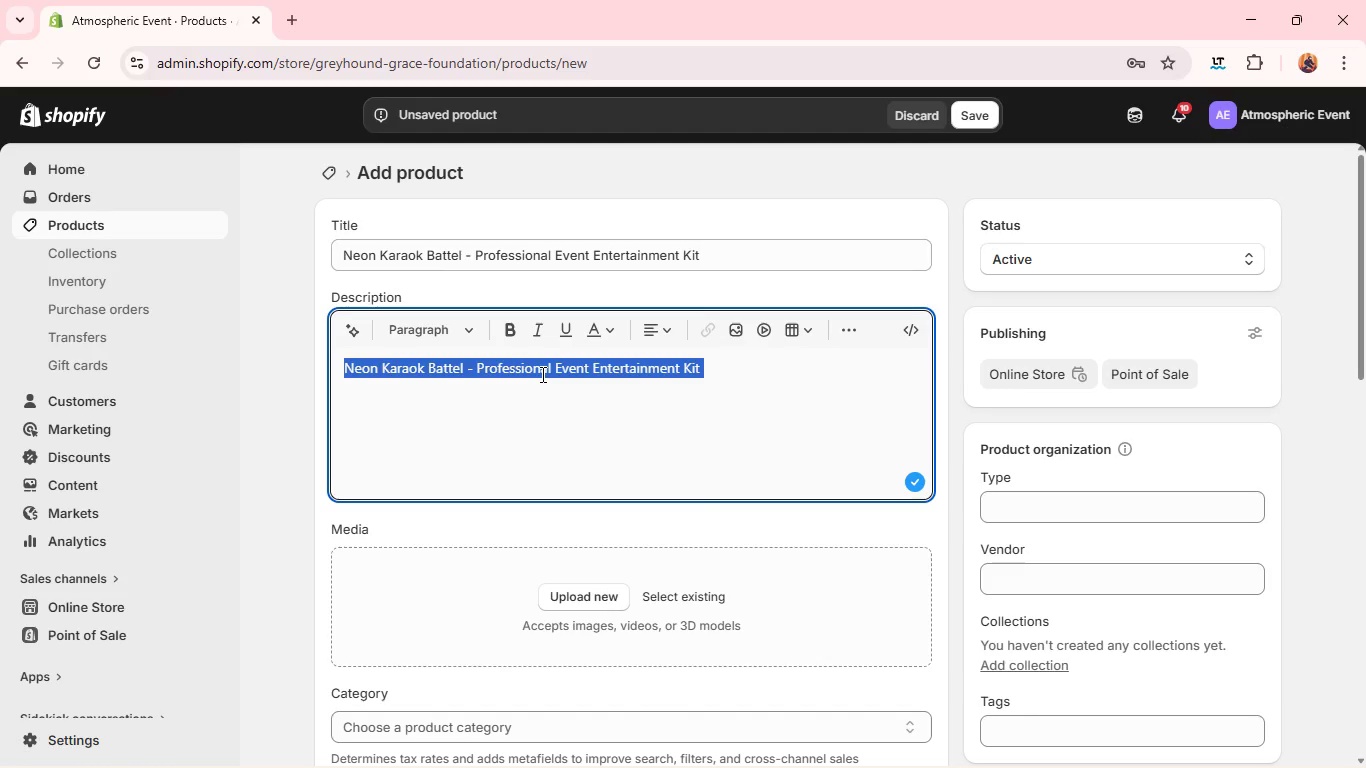 
hold_key(key=ShiftLeft, duration=1.67)
 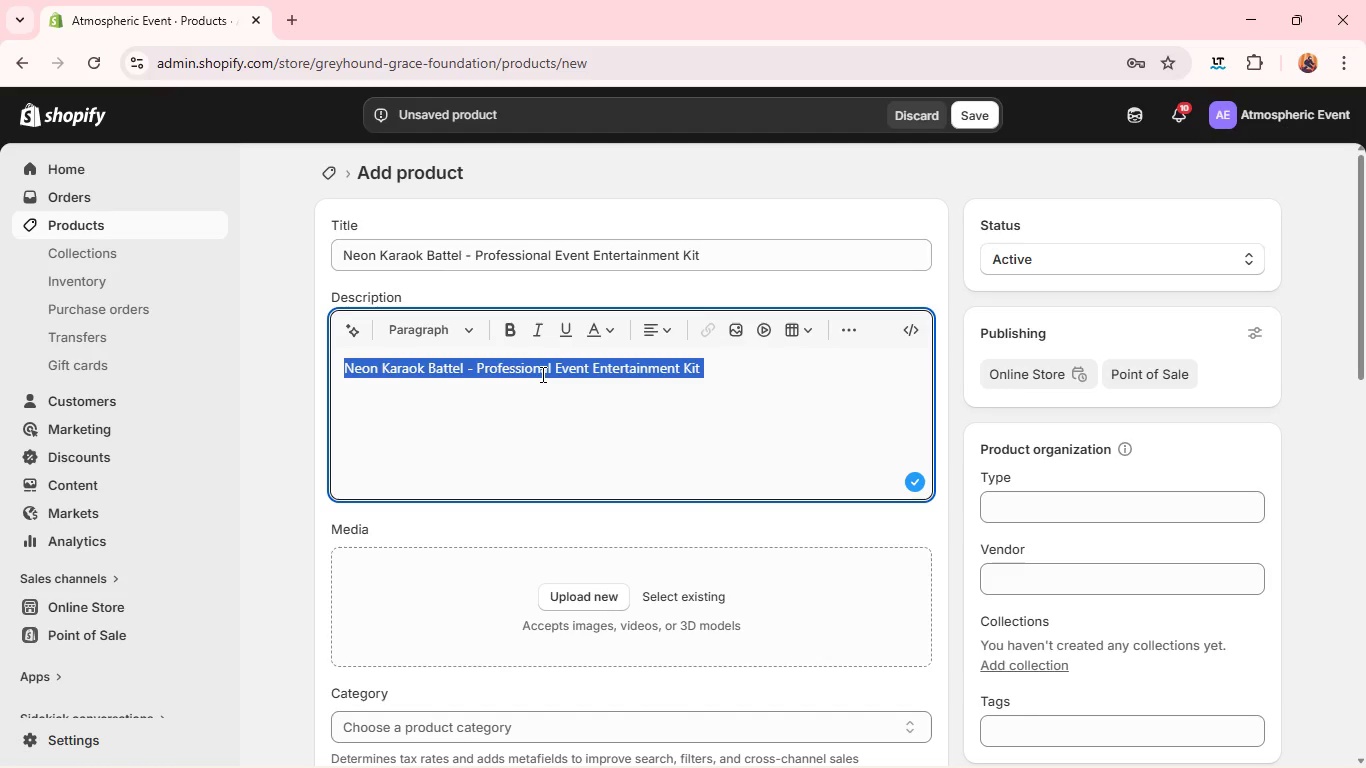 
type(Turn any space into a high-energy performance arena with the Neon Karaoke Battel Kit. Designed Fr)
key(Backspace)
key(Backspace)
type(for Unforgettable group experiences, )
 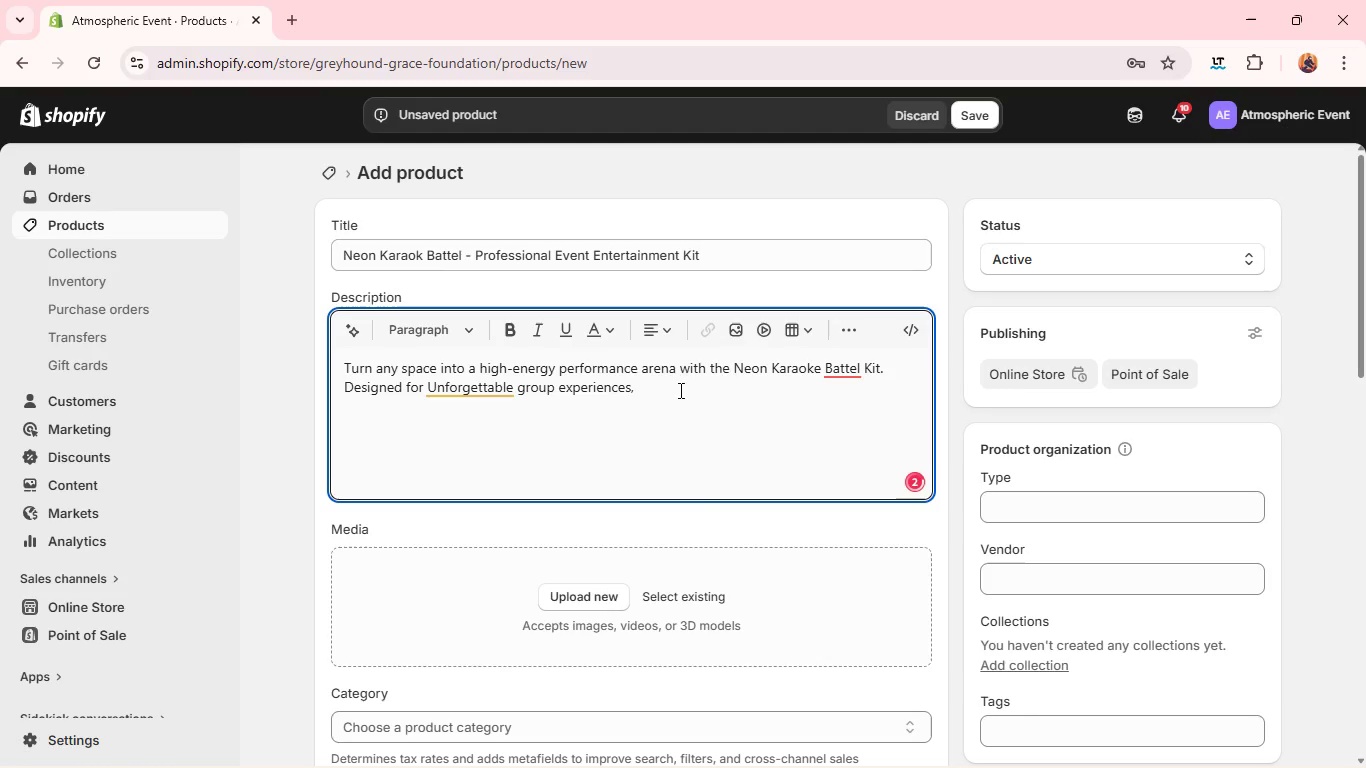 
left_click([851, 374])
 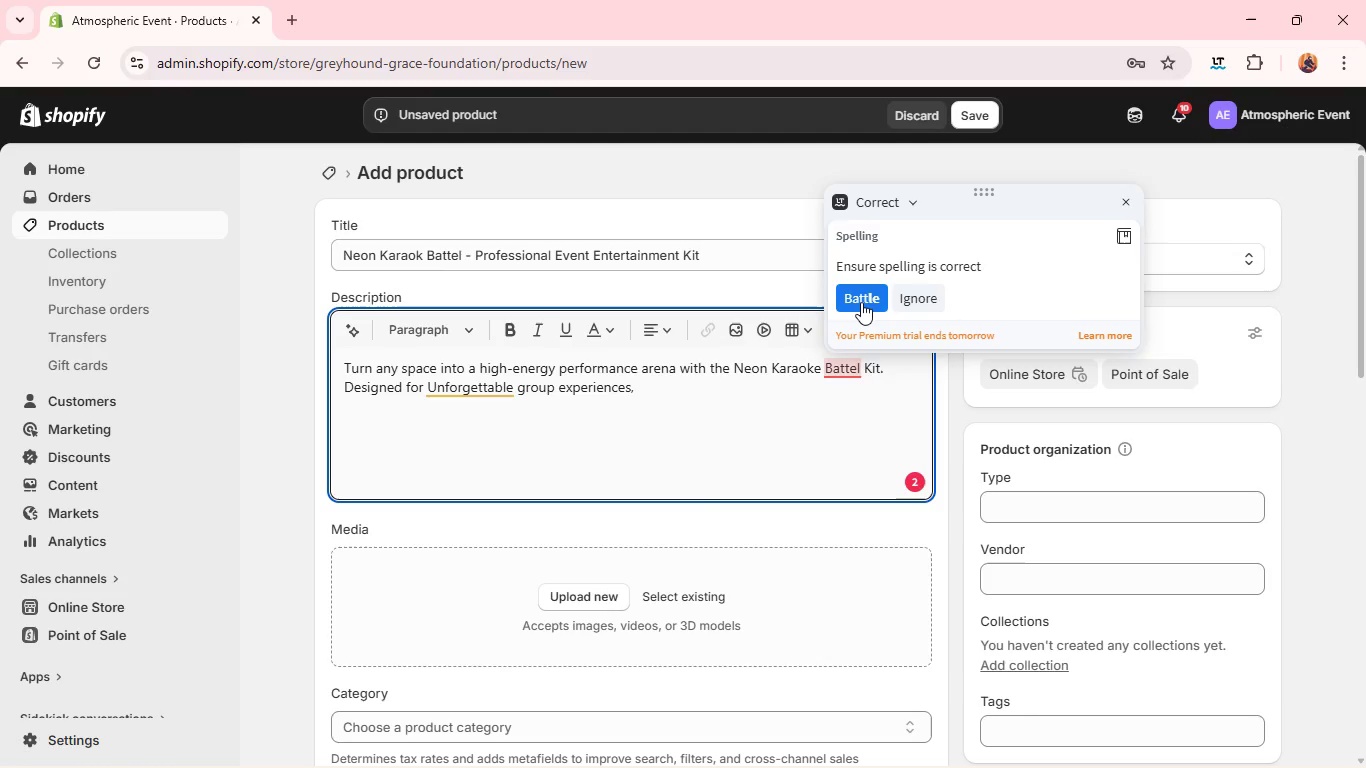 
left_click([861, 302])
 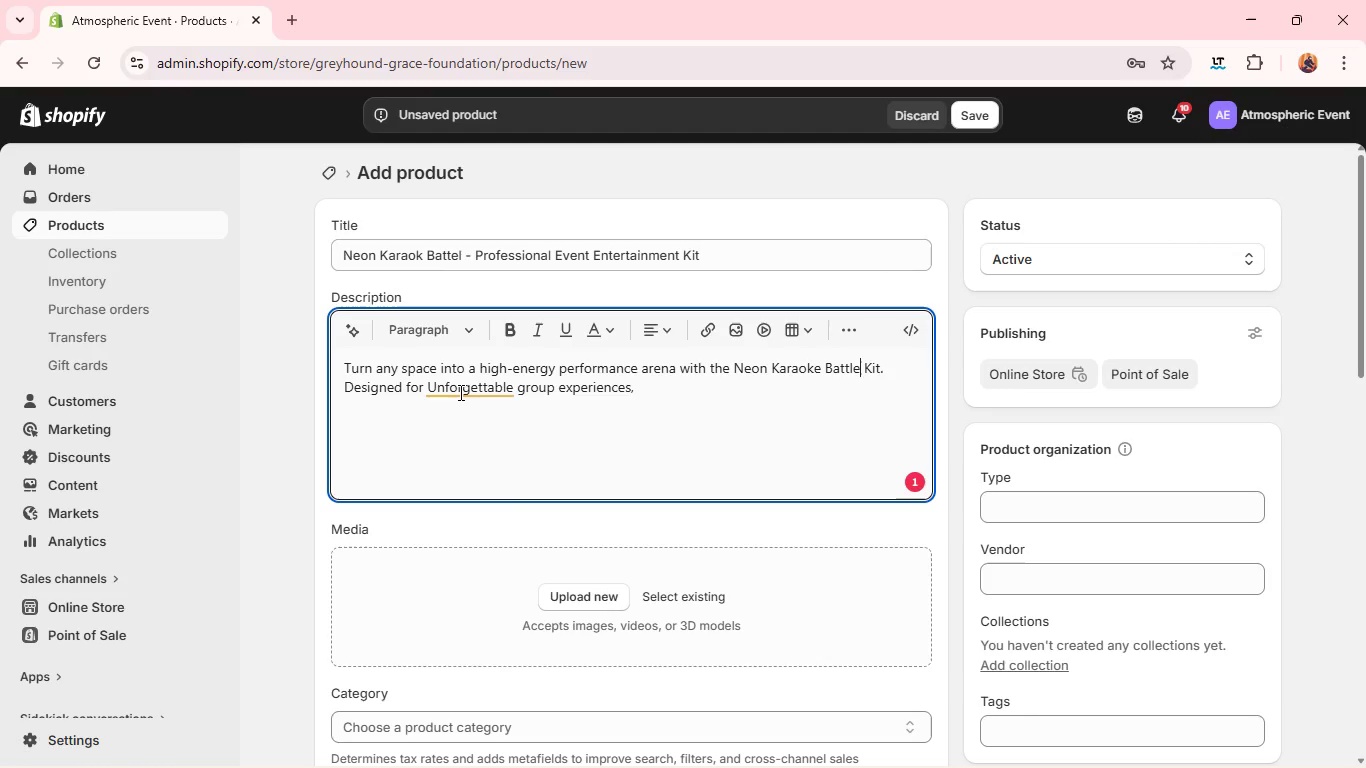 
left_click([459, 390])
 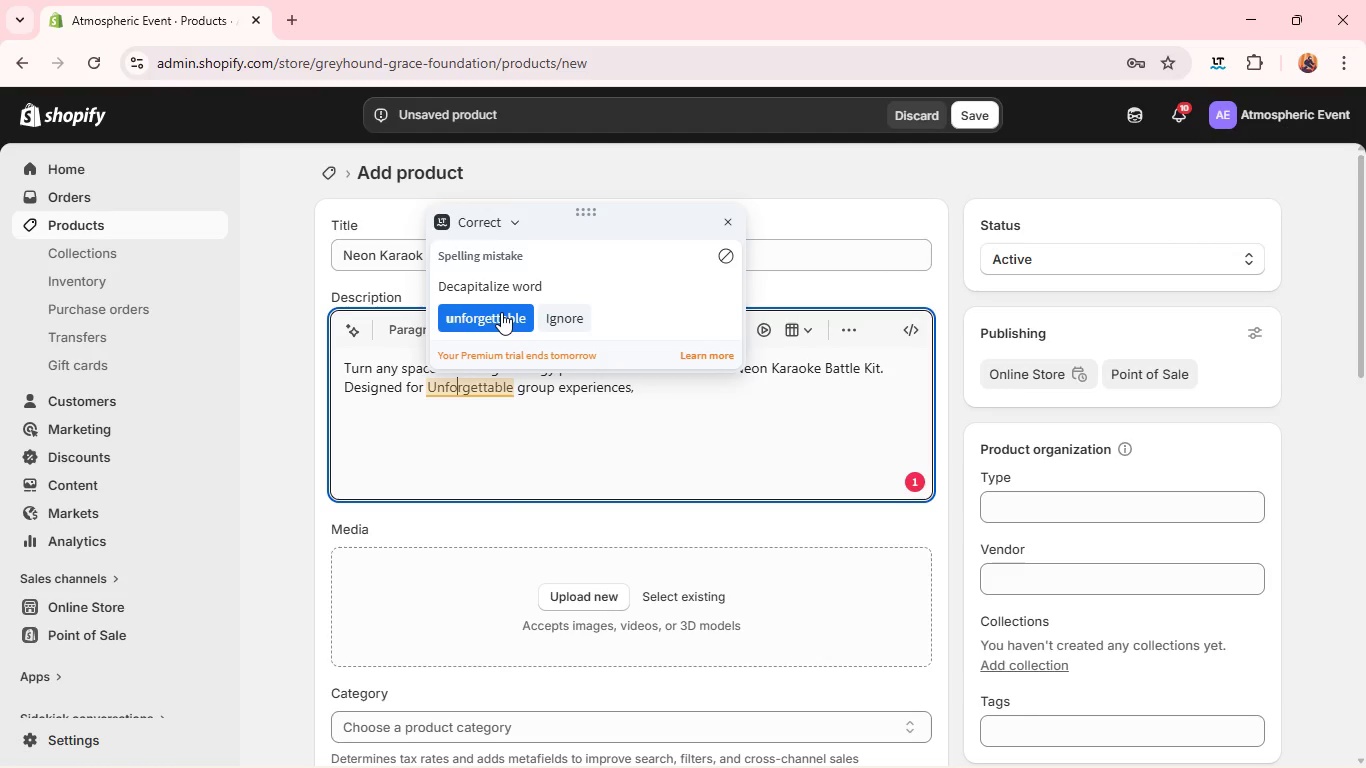 
left_click([501, 312])
 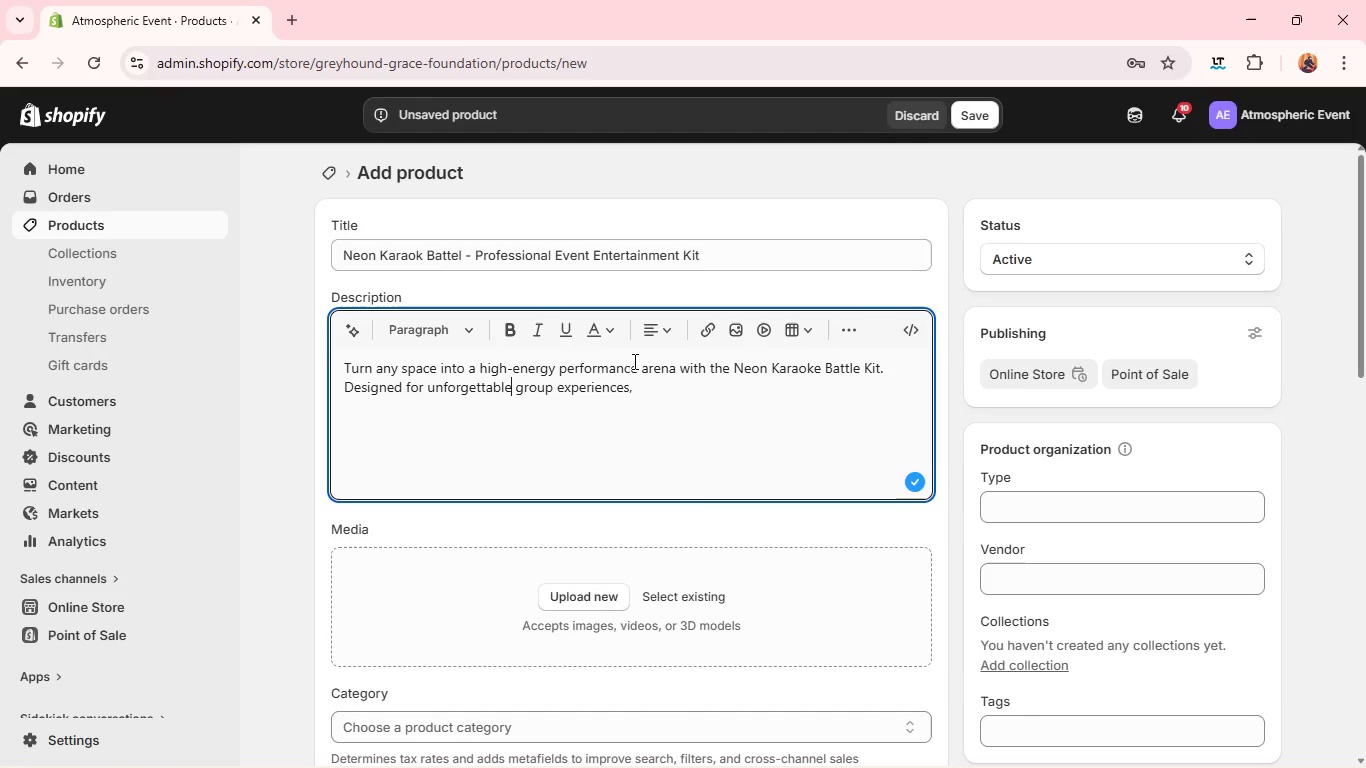 
left_click([634, 360])
 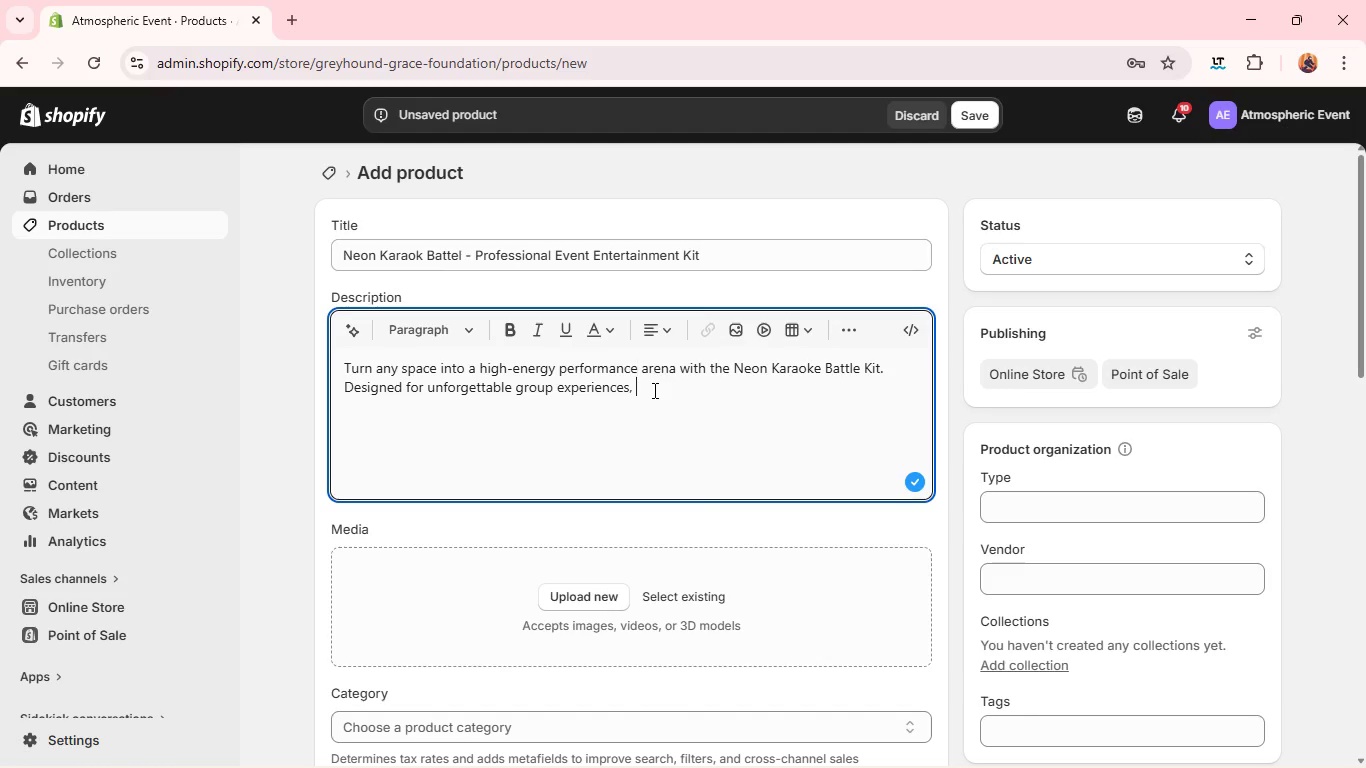 
left_click([653, 390])
 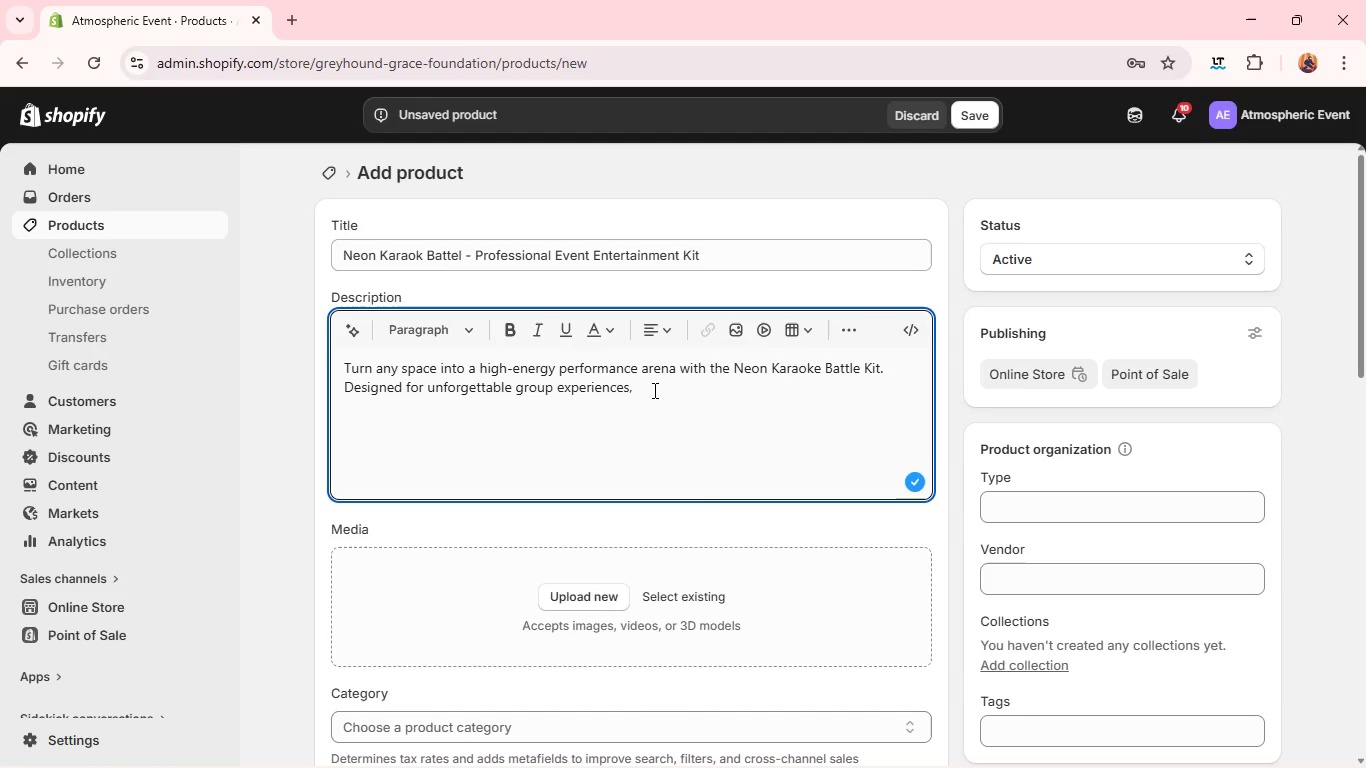 
type(this all-in-one system transforms guests into performa)
key(Backspace)
type(ers with immersive sounds)
key(Backspace)
type(, dyna)
 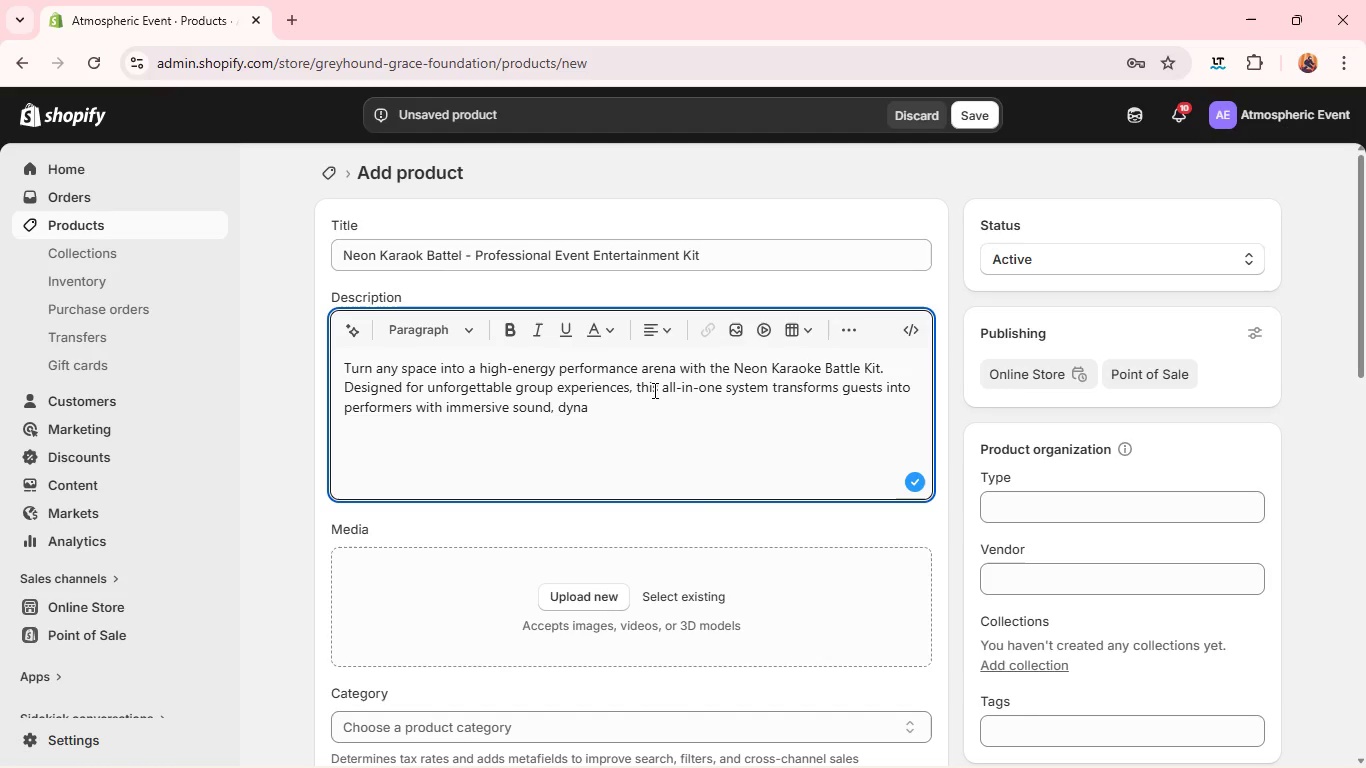 
type(mic lighting, and a stage-ready stmosphere.)
 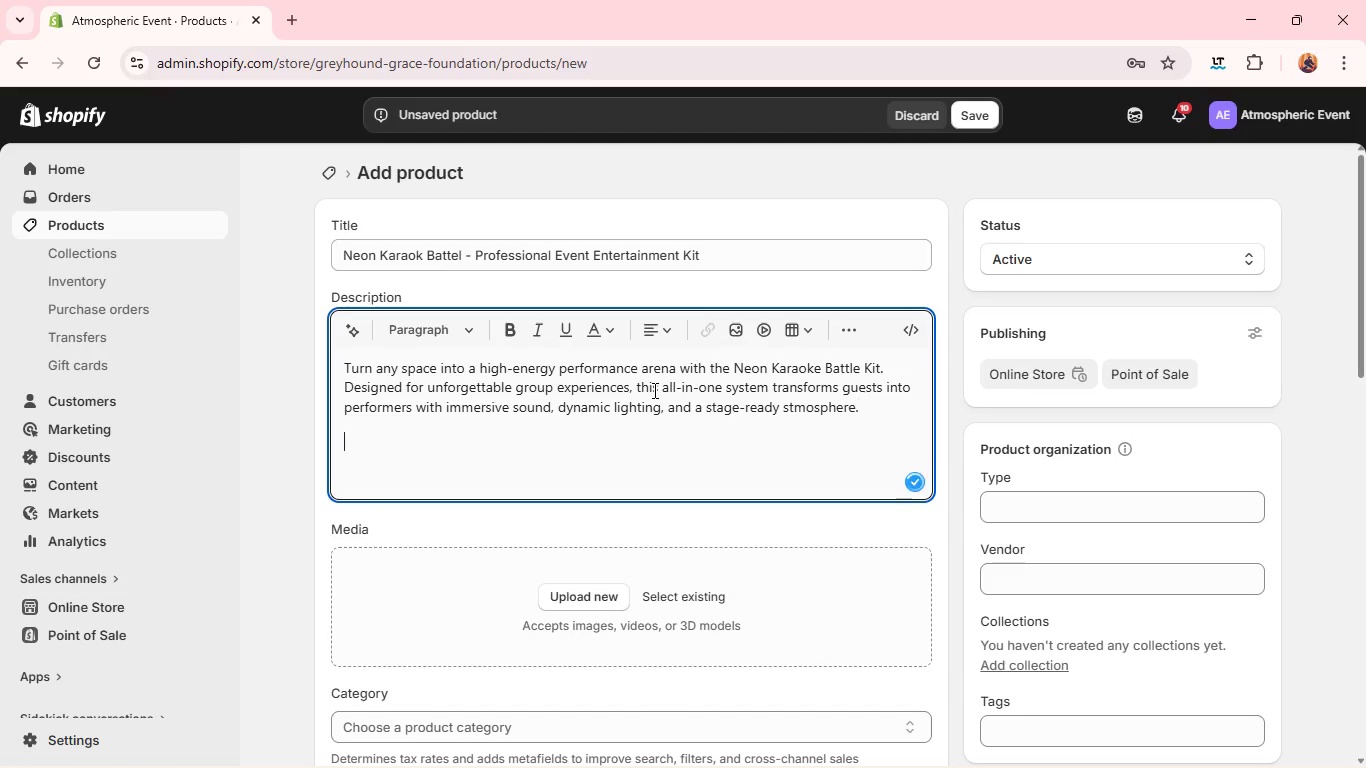 
key(Enter)
 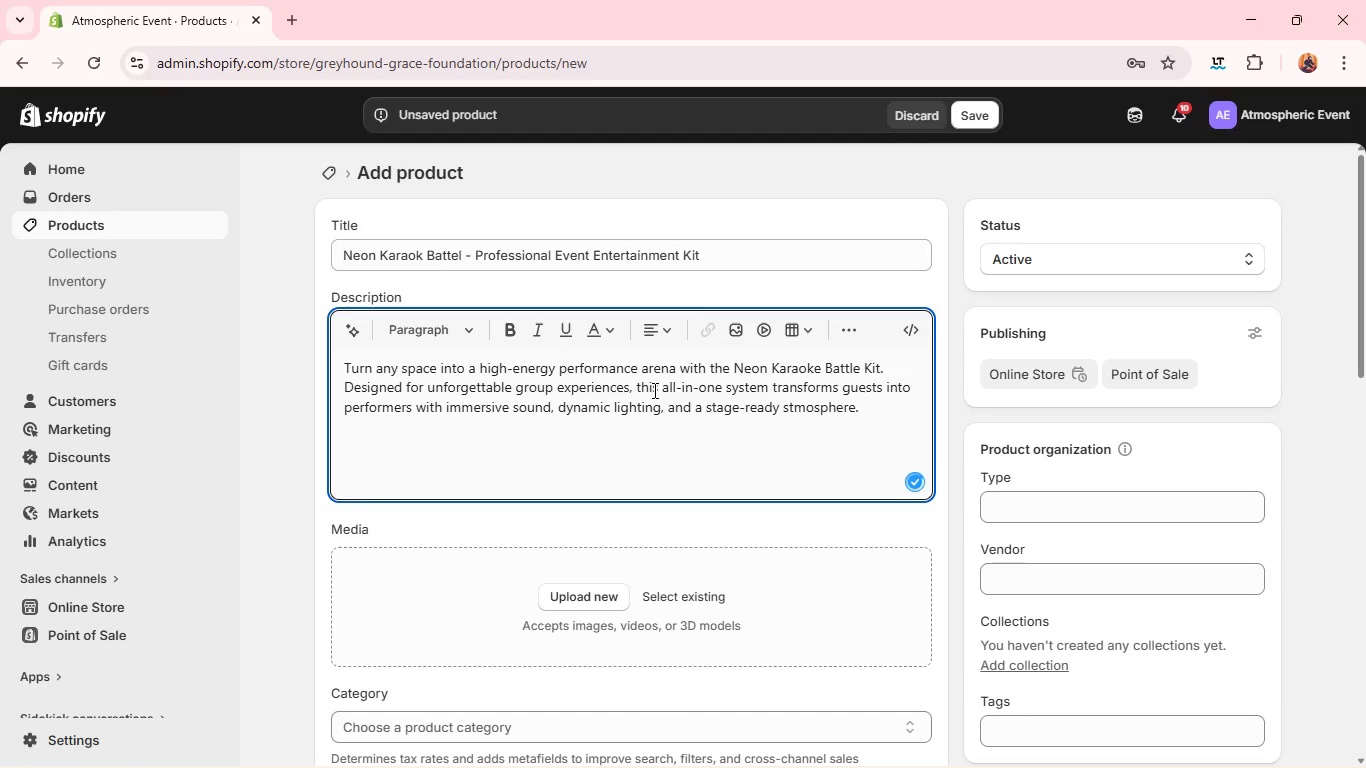 
type(Whete)
key(Backspace)
type(ger you're hosting a private)
 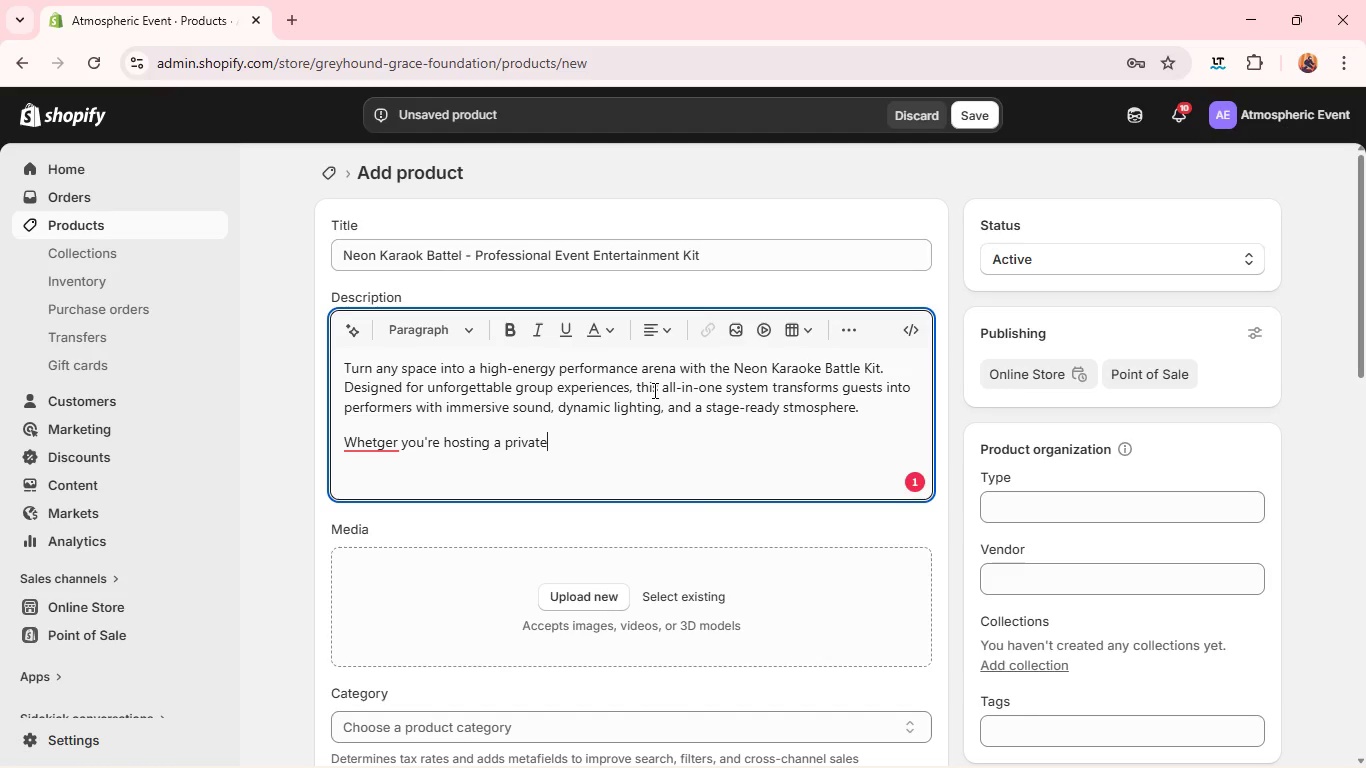 
wait(12.08)
 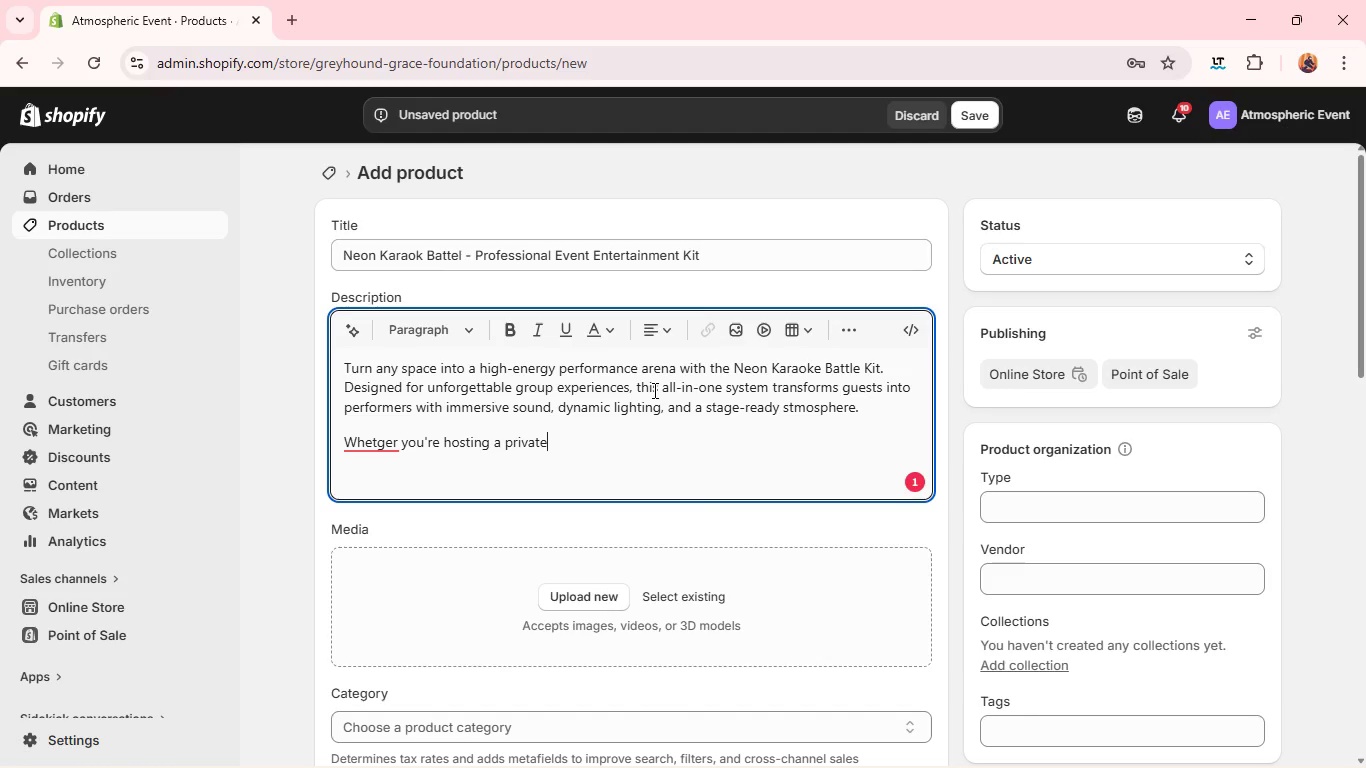 
left_click([375, 442])
 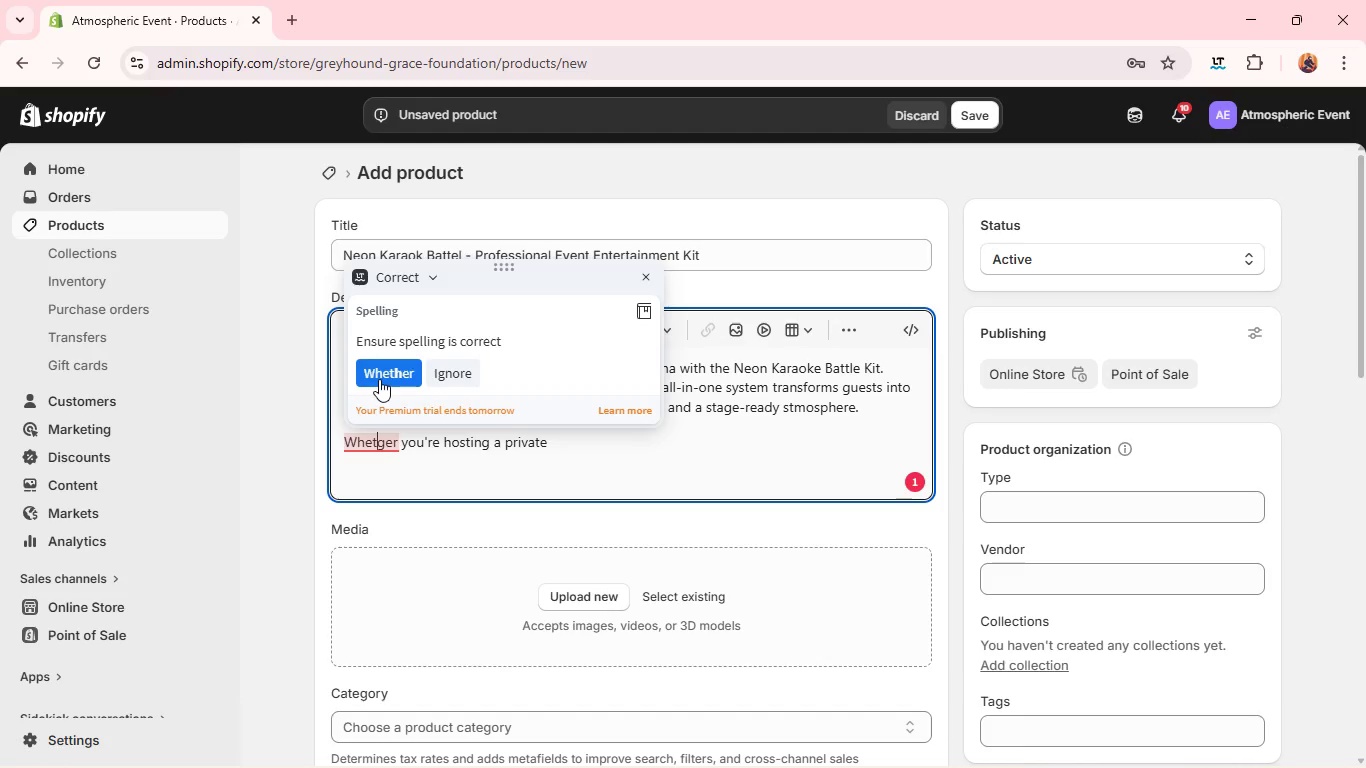 
left_click([379, 379])
 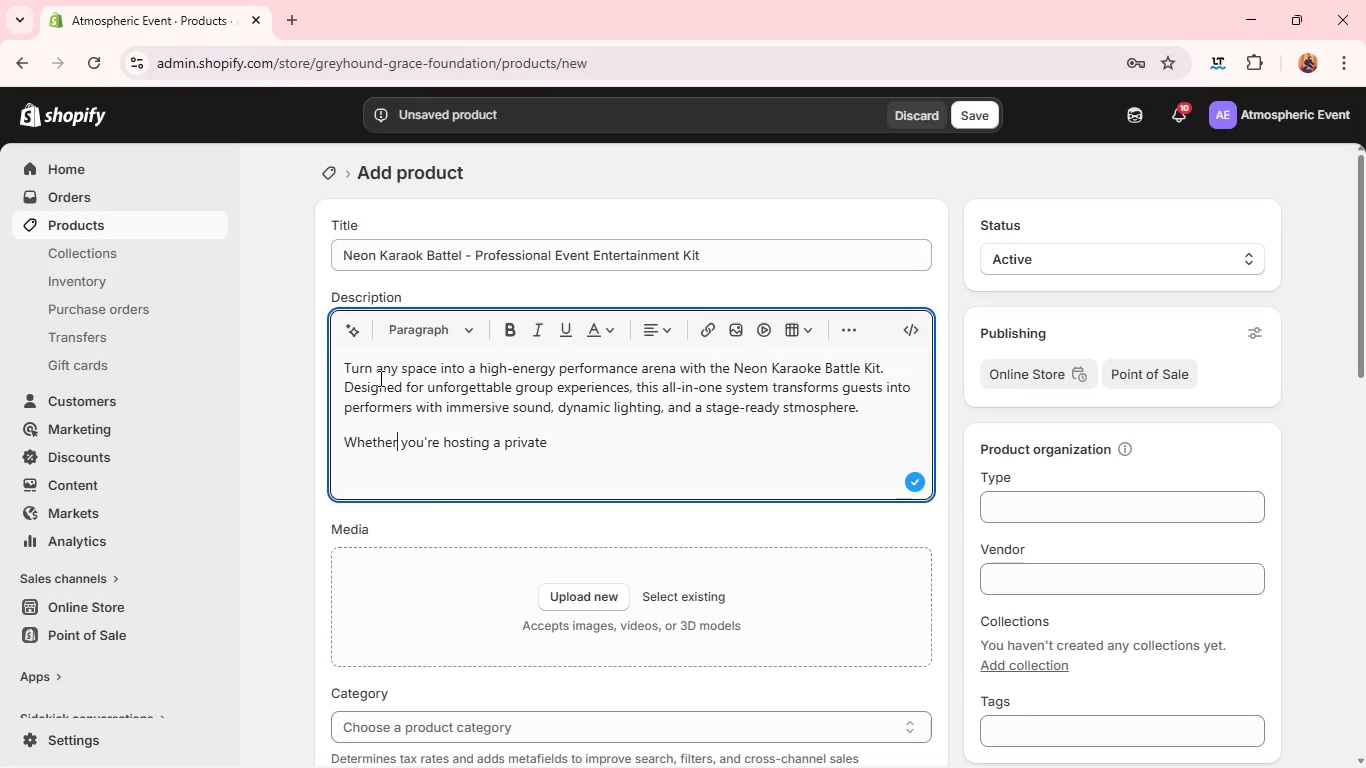 
wait(43.27)
 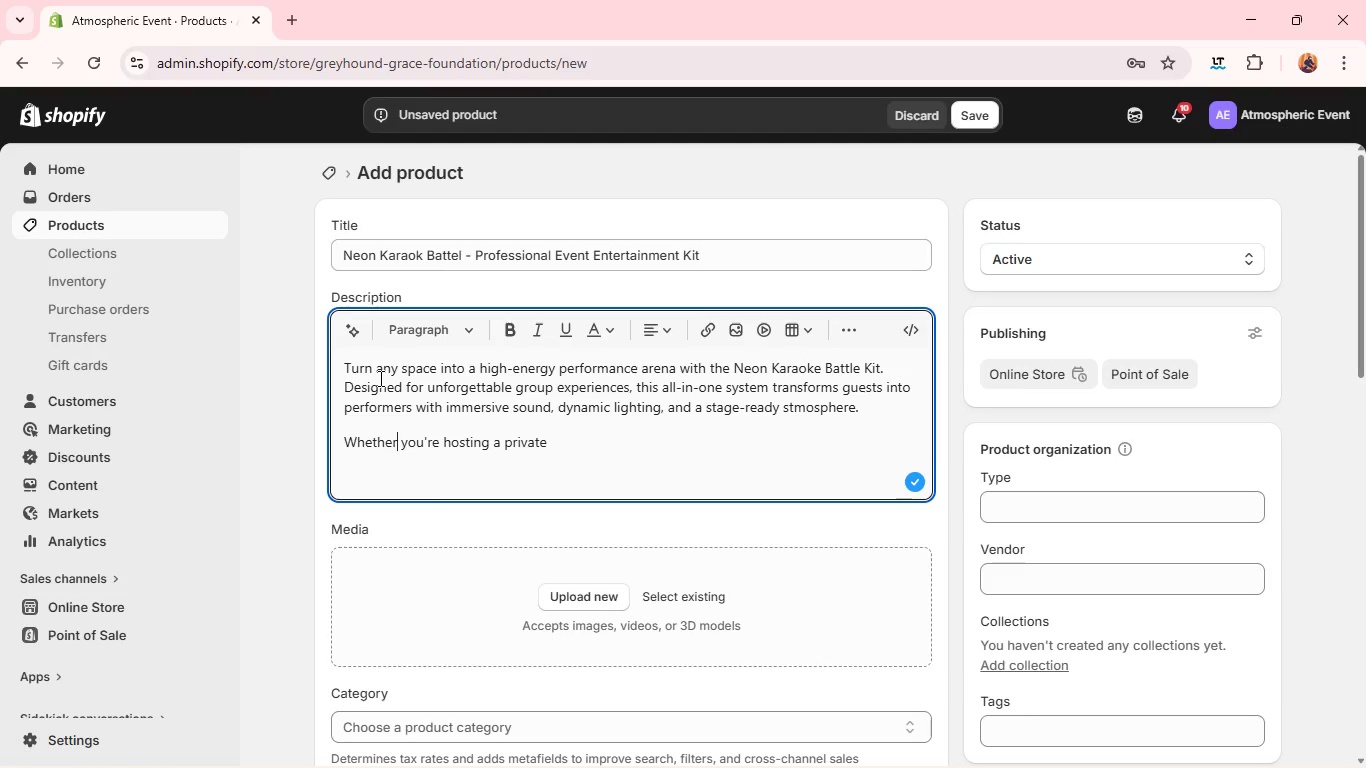 
left_click([593, 439])
 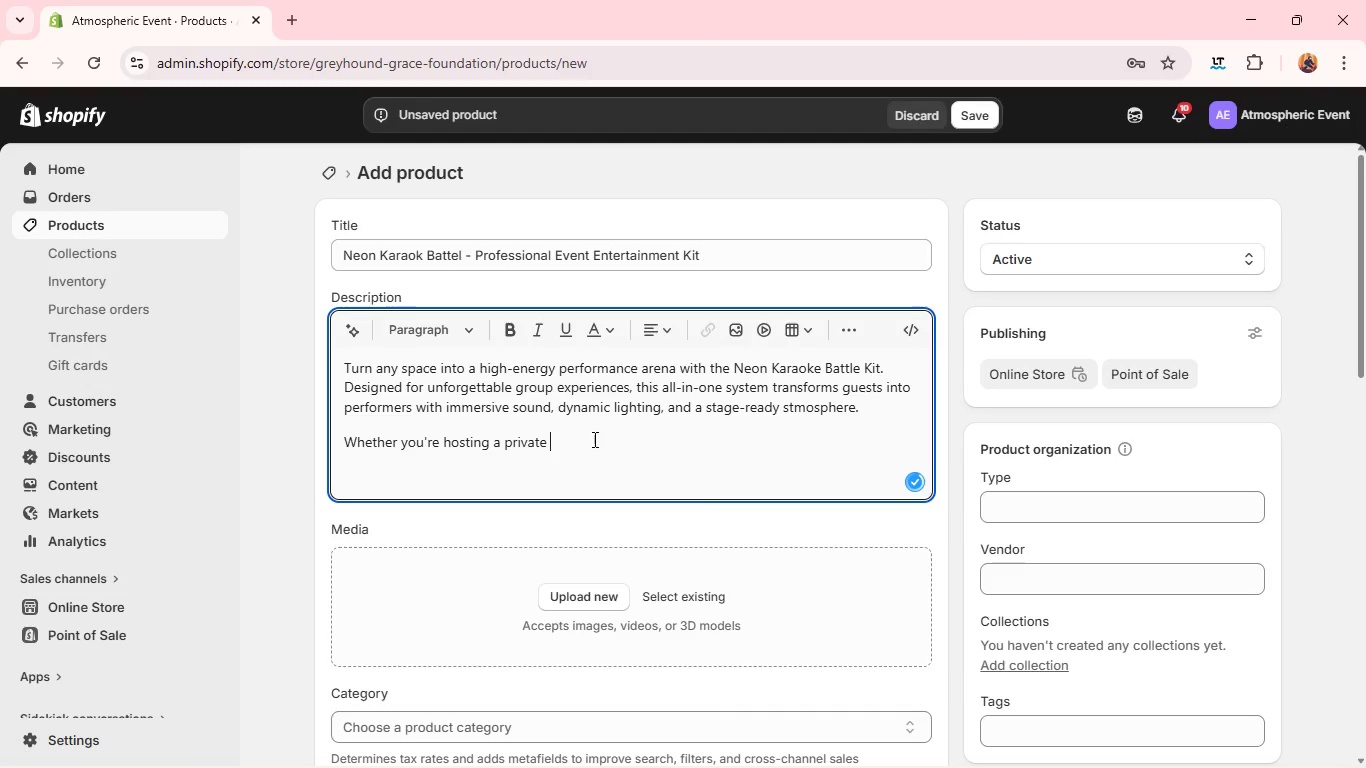 
type( party or a )
 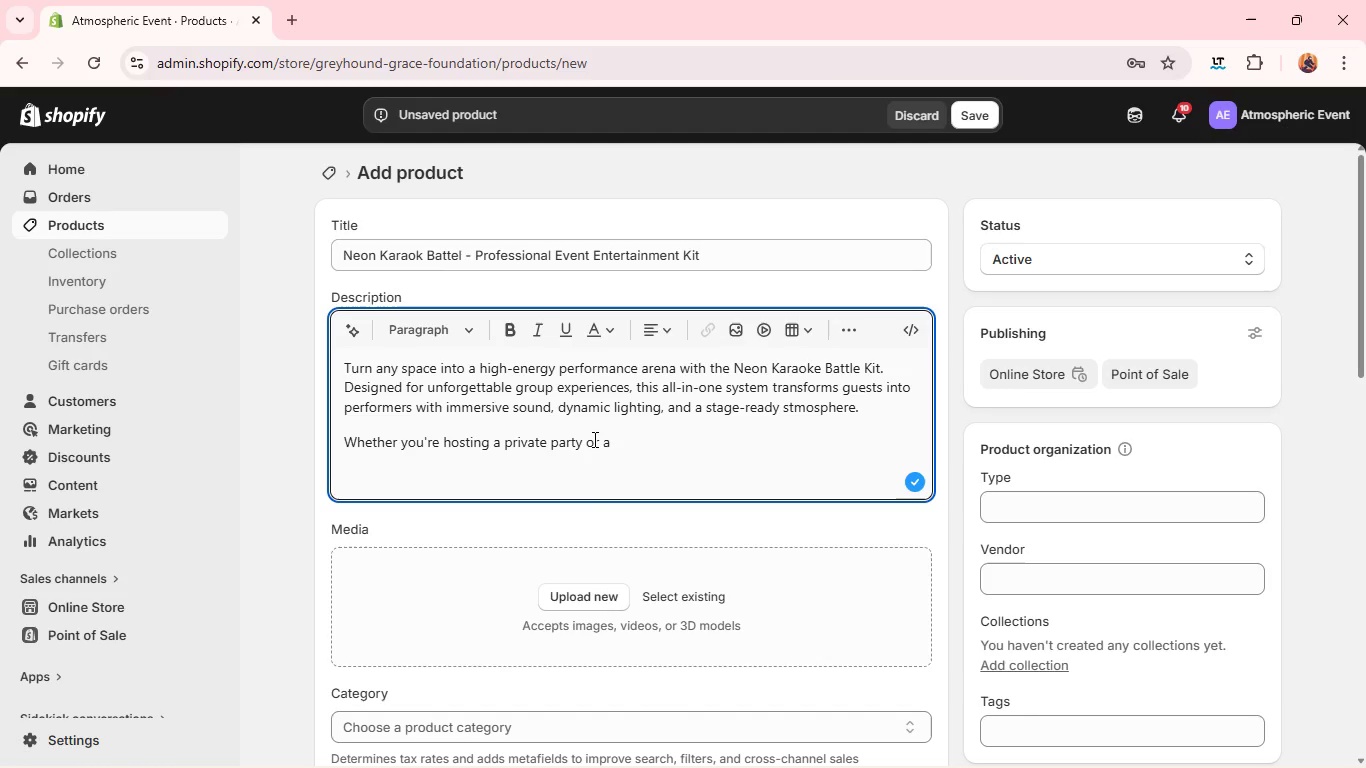 
type(corpa)
key(Backspace)
type(orate event, this kit delivers a seamless karaoke experience-no technical expertie)
key(Backspace)
type(se required. Just set up, connect )
key(Backspace)
type(, and let the competition begin)
 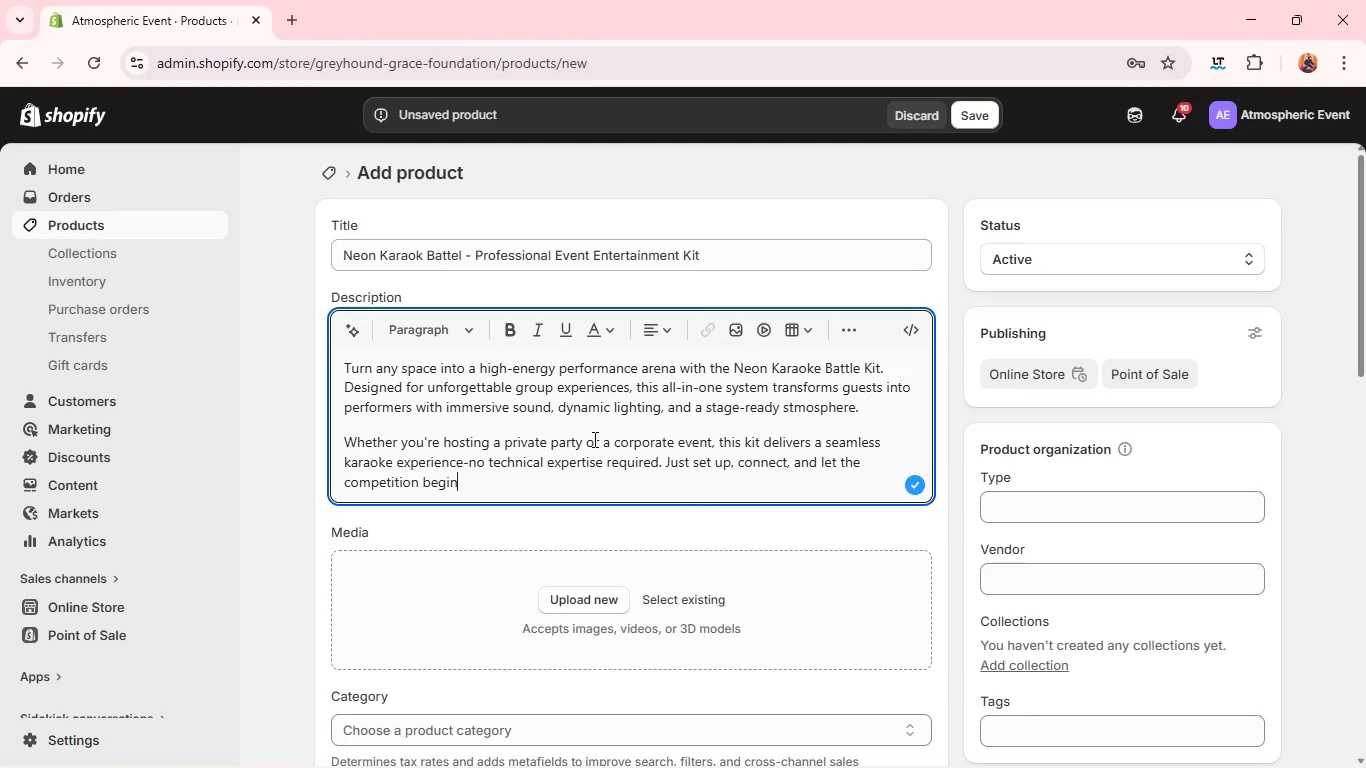 
wait(27.06)
 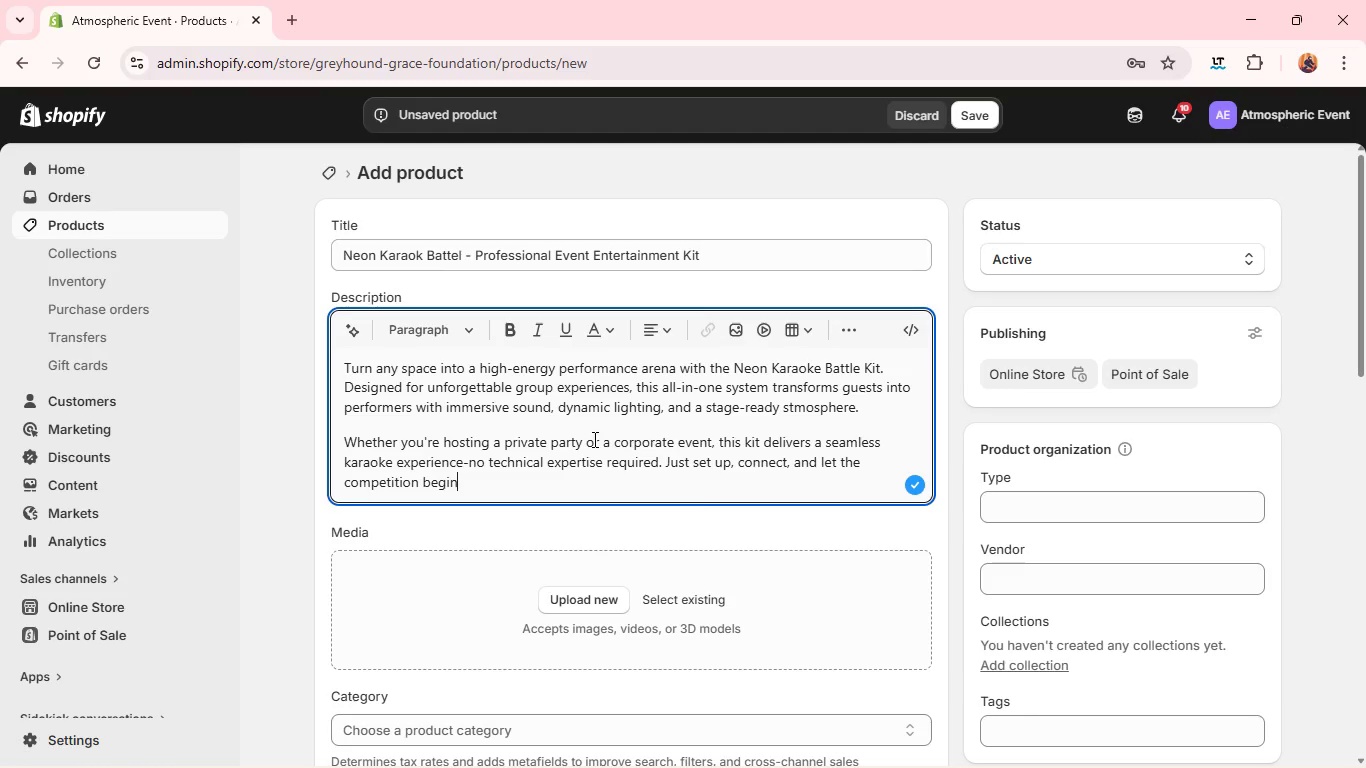 
key(Period)
 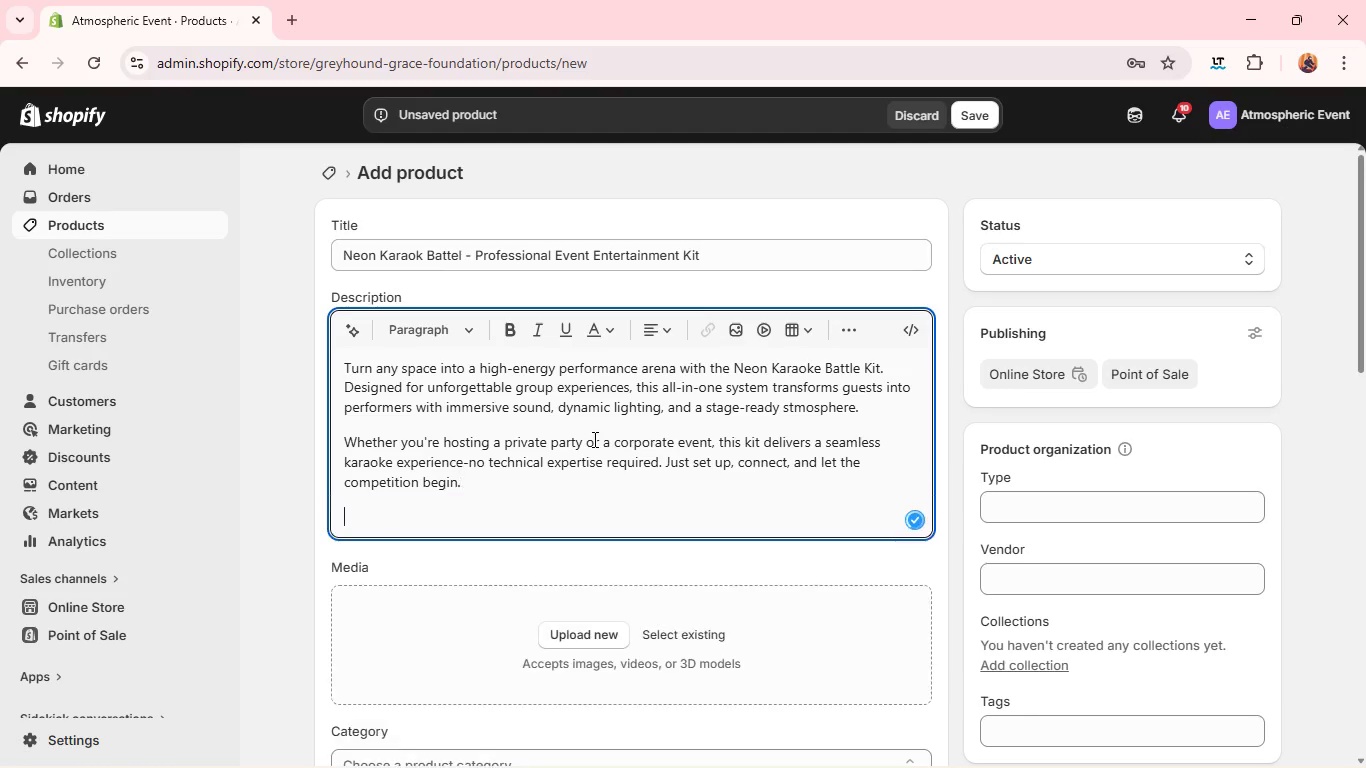 
key(Enter)
 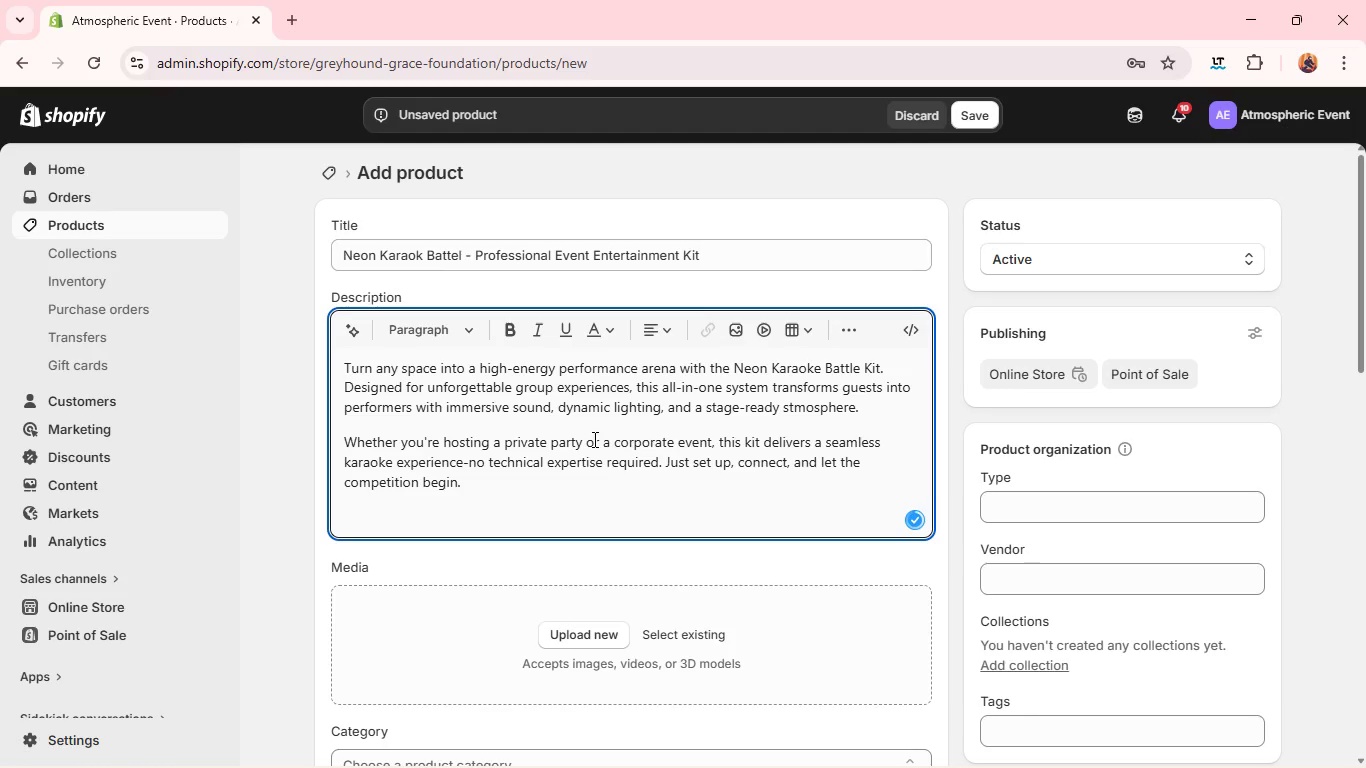 
key(Unknown)
 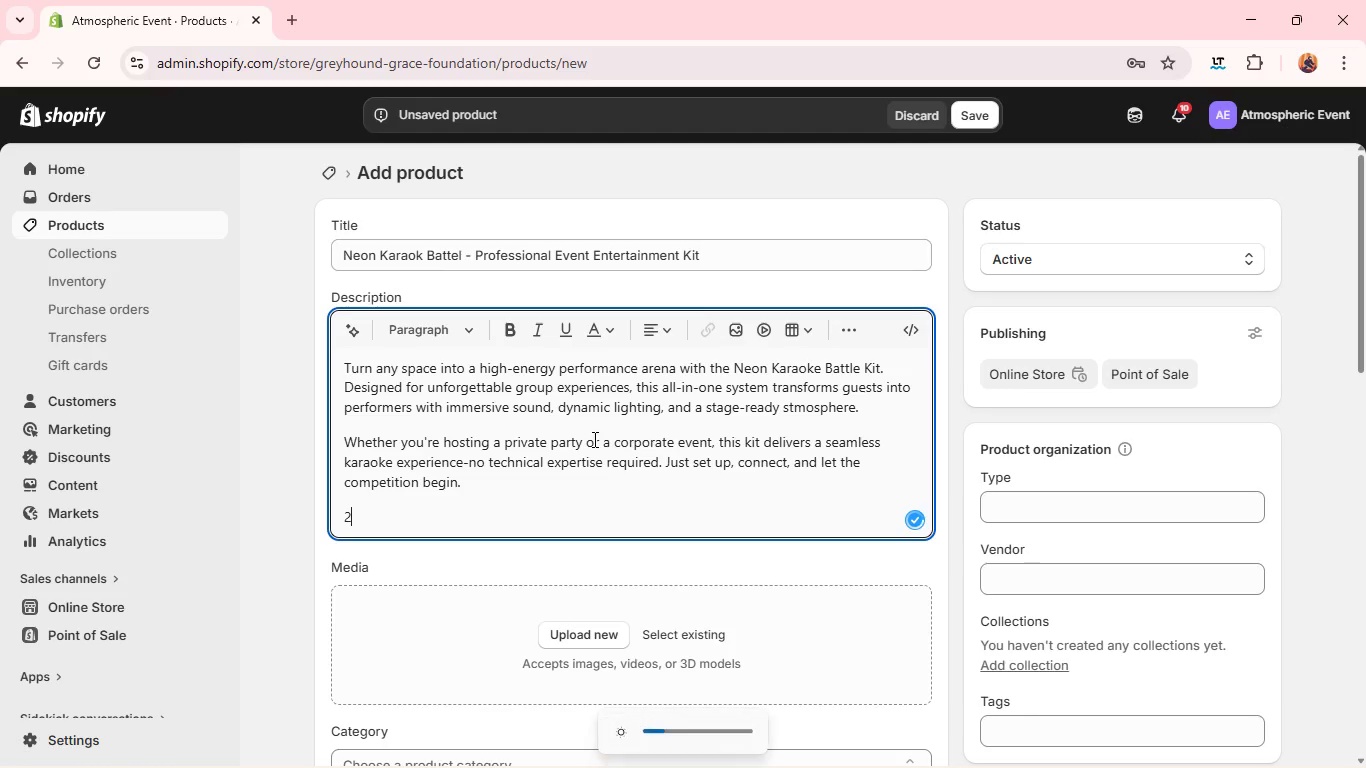 
type(2WazxC)
 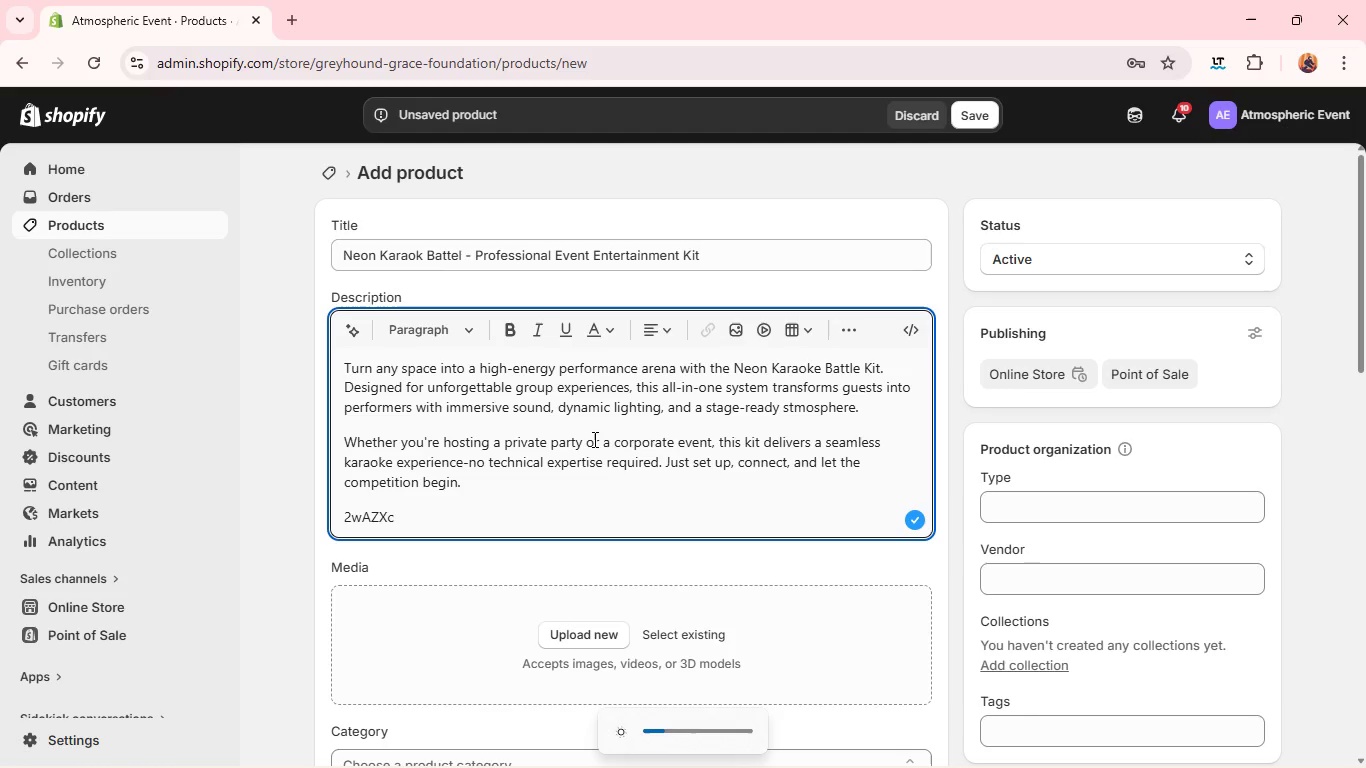 
hold_key(key=MetaLeft, duration=0.31)
 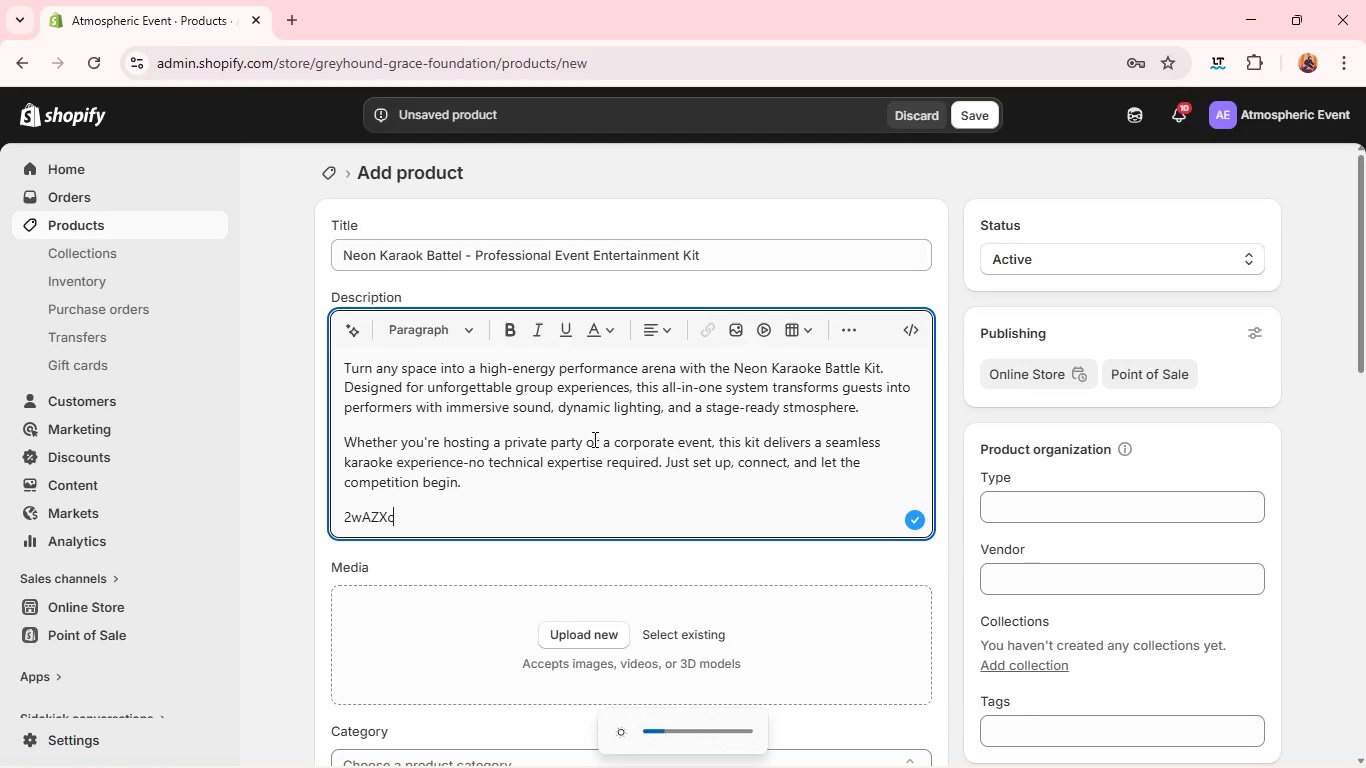 
key(Alt+Meta+Shift+AltLeft)
 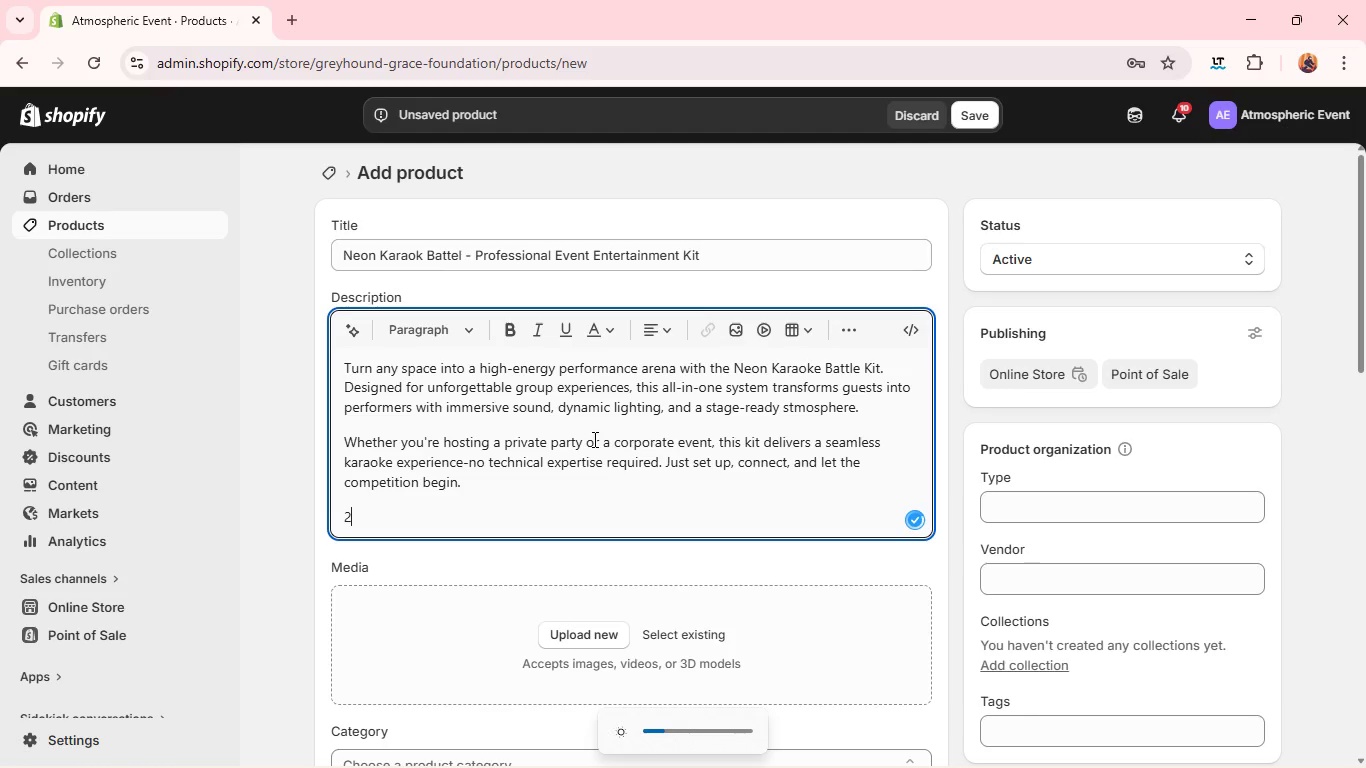 
key(Escape)
 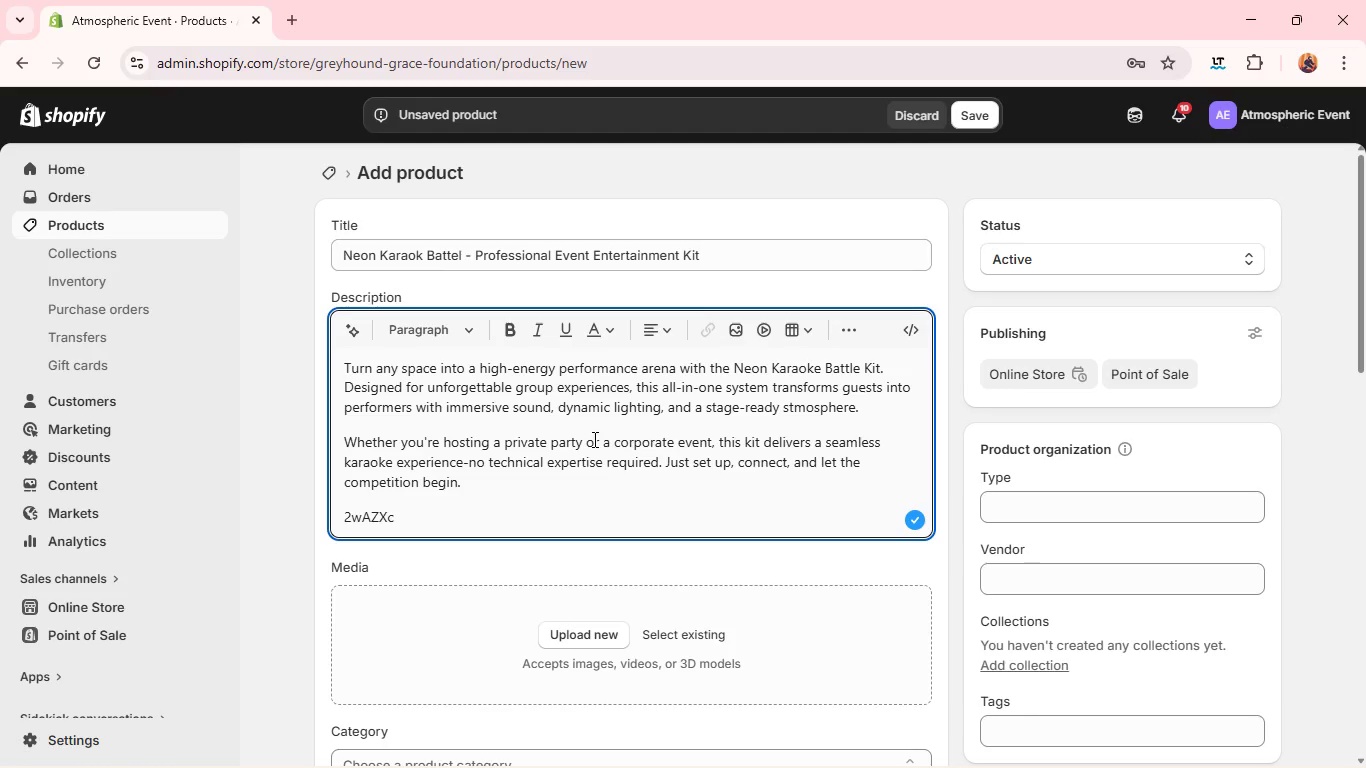 
key(Backspace)
 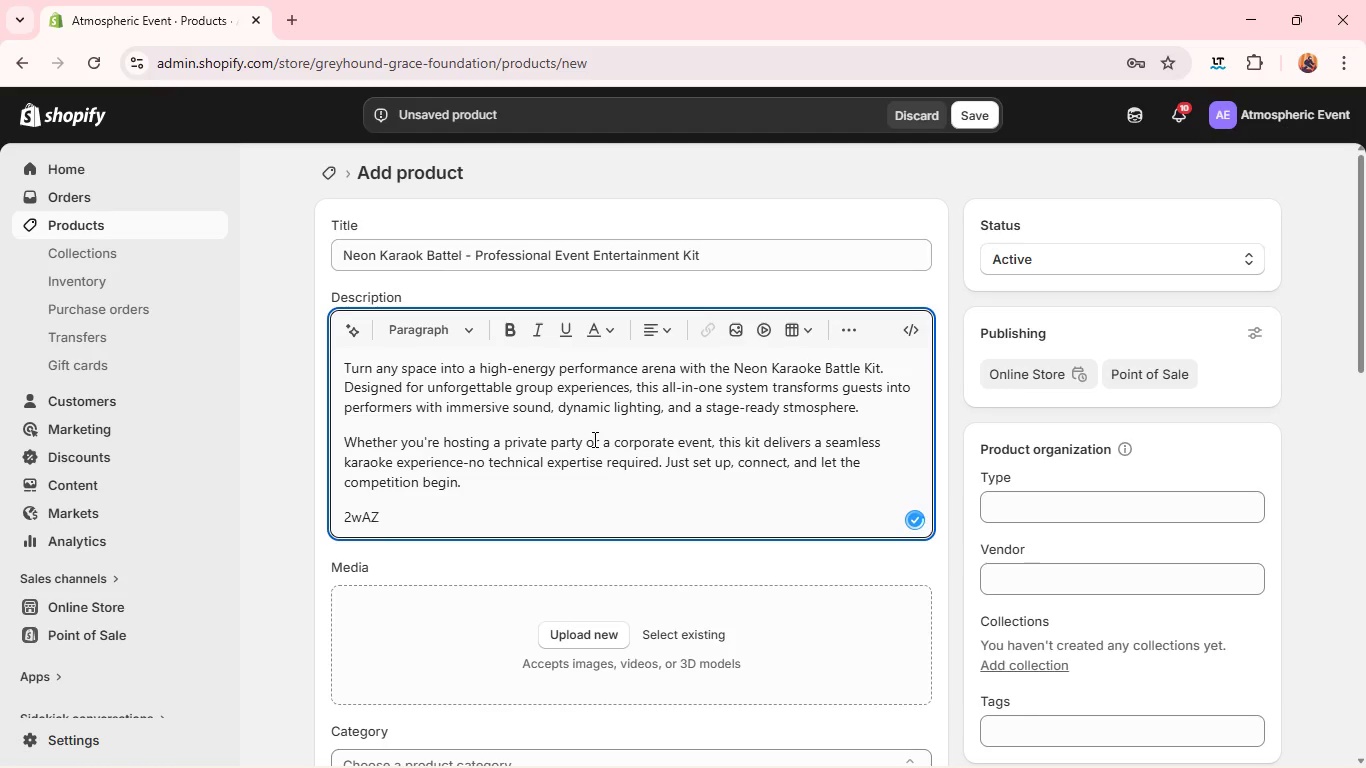 
key(Backspace)
 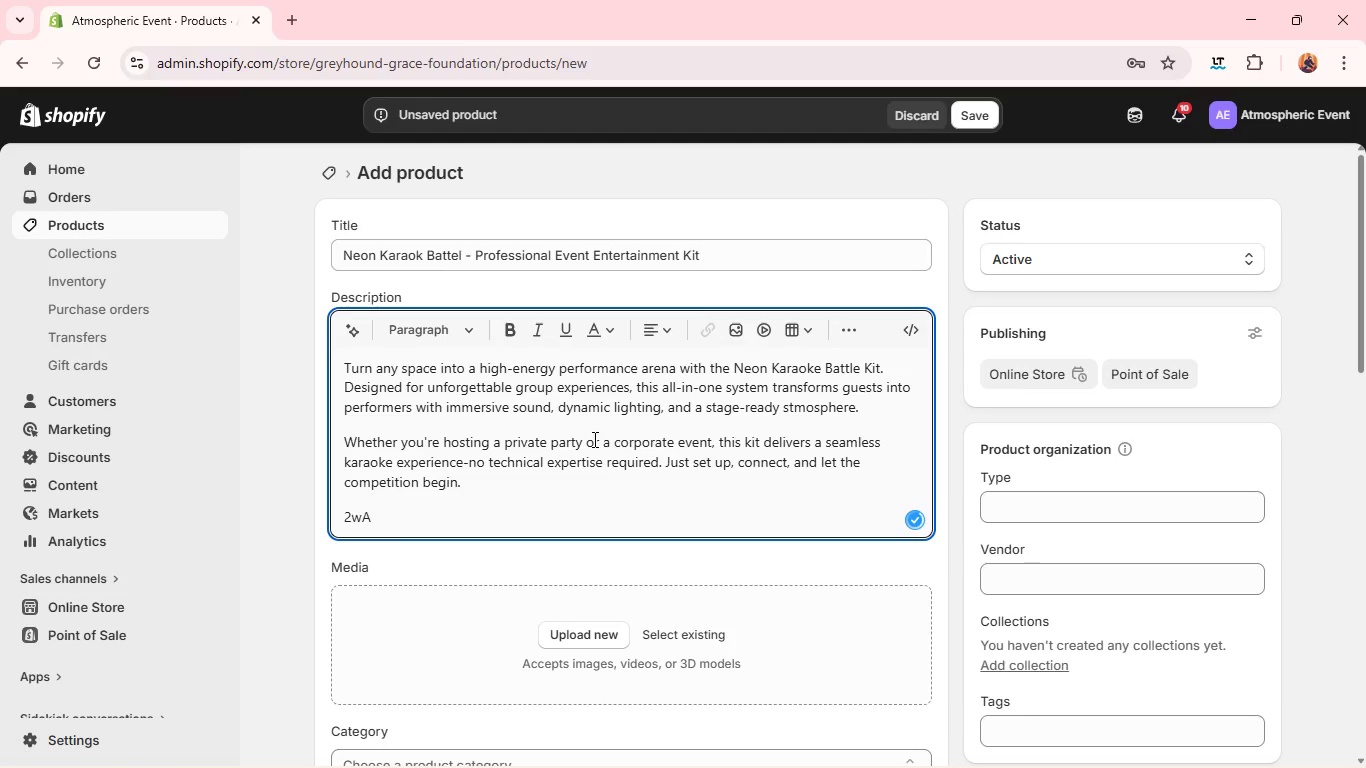 
key(Backspace)
 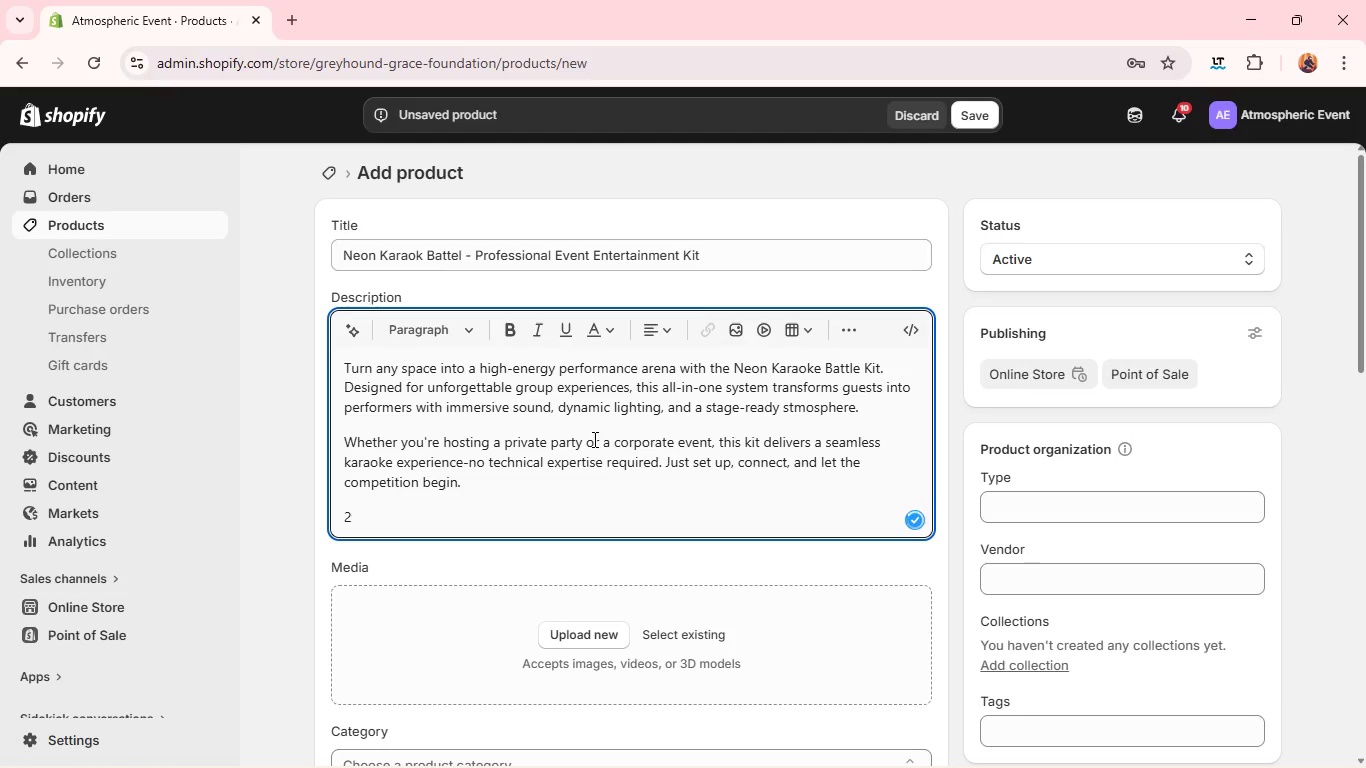 
key(Backspace)
 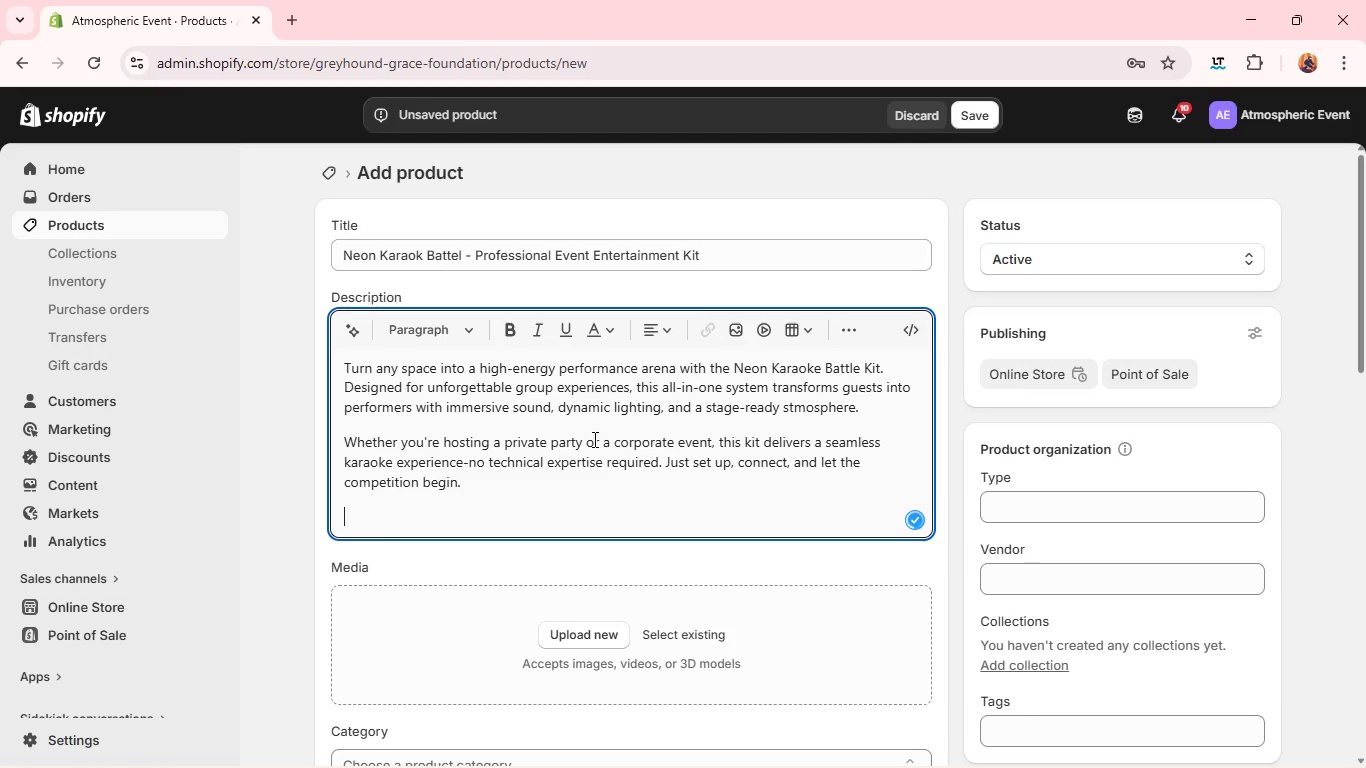 
key(Backspace)
 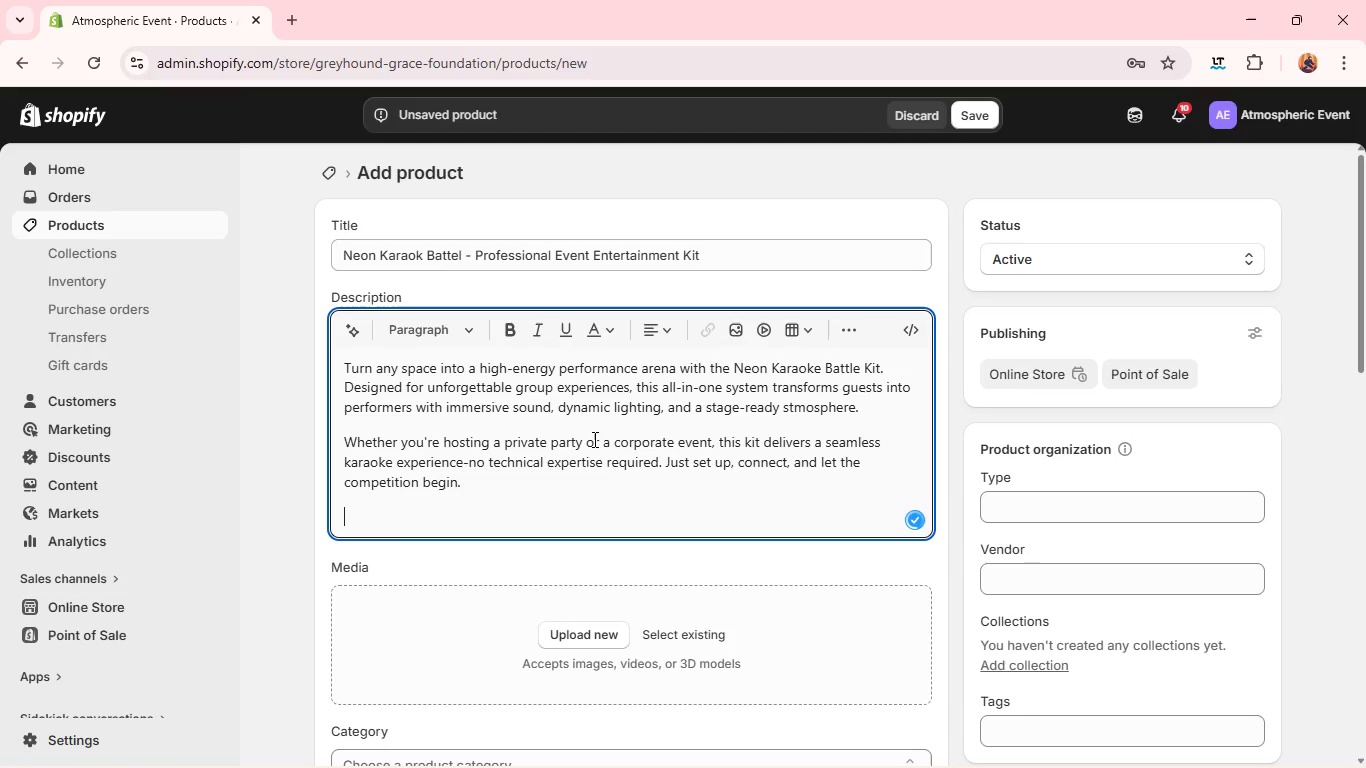 
key(Backspace)
 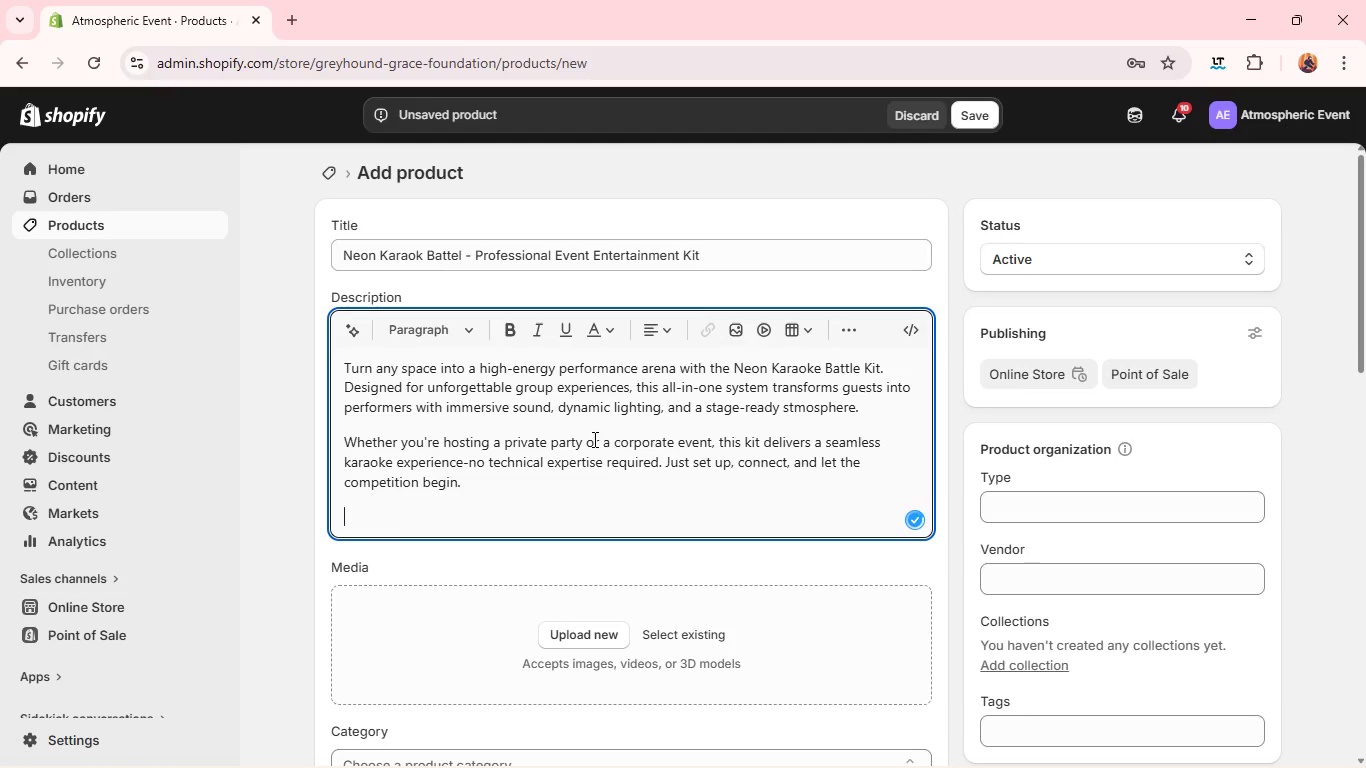 
key(CapsLock)
 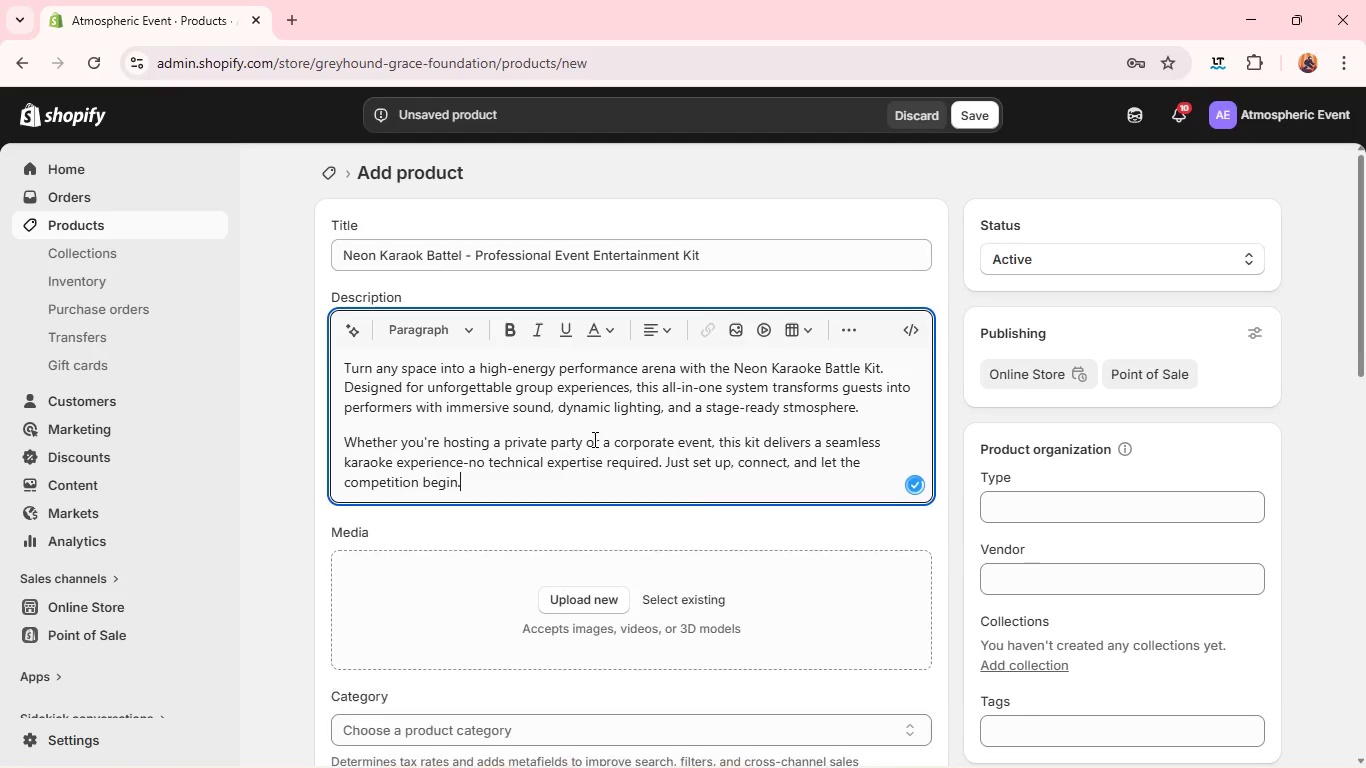 
key(Backspace)
 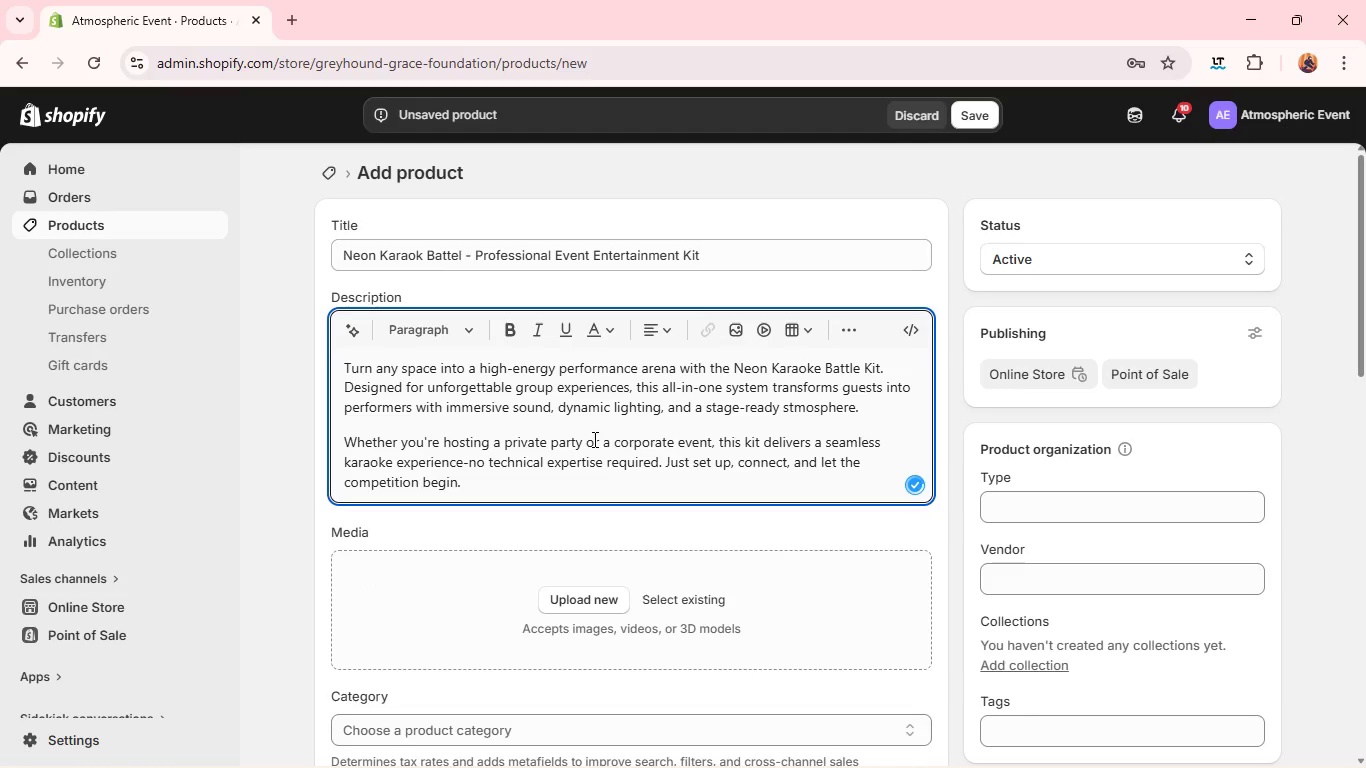 
key(Enter)
 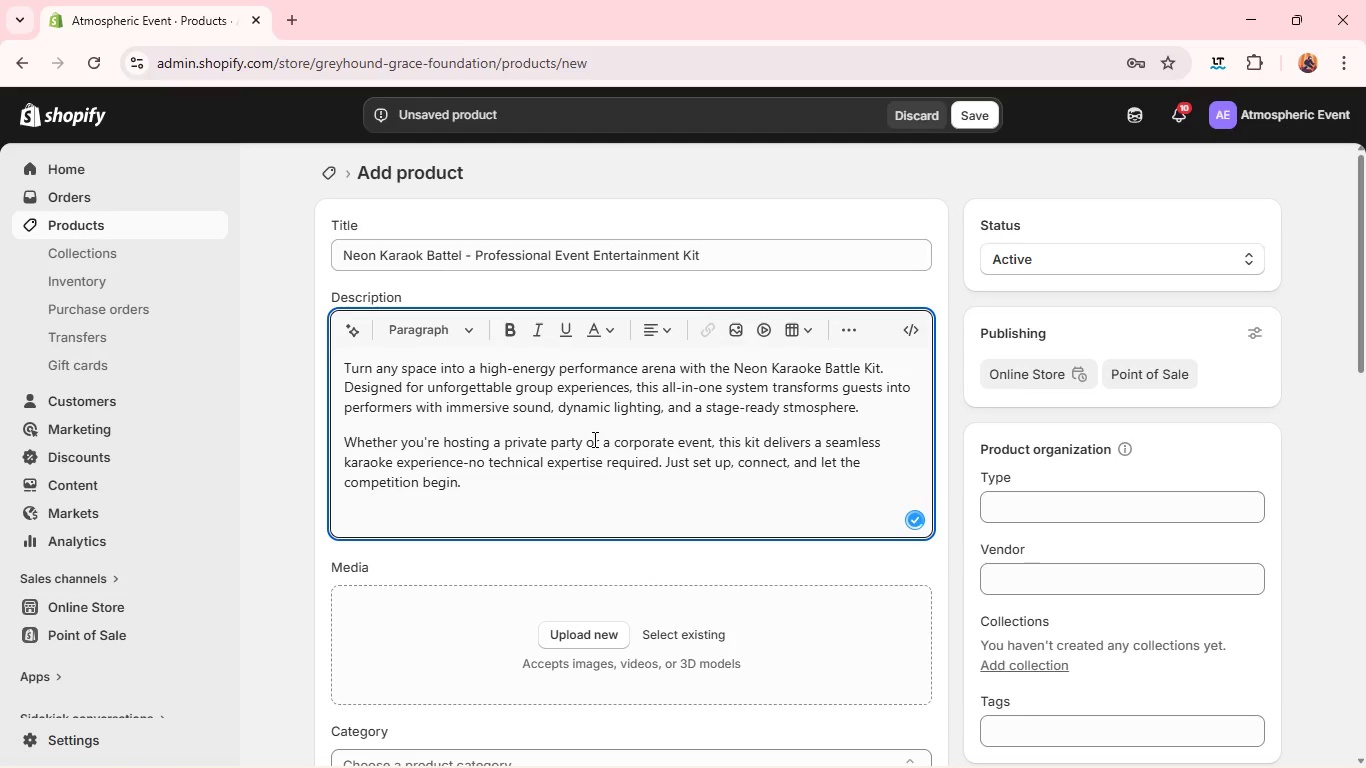 
hold_key(key=CapsLock, duration=0.66)
 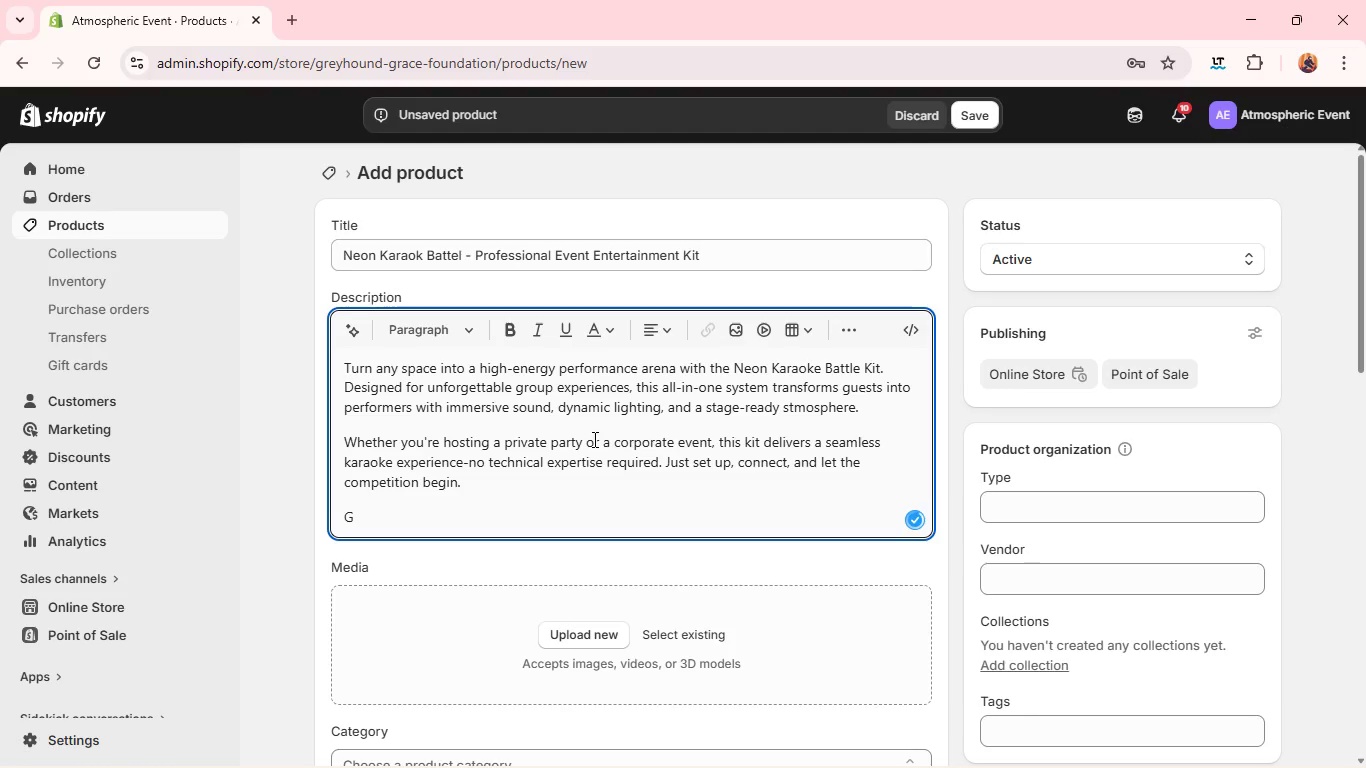 
type(Guests don't just sign-they perform, compler)
key(Backspace)
type(te.)
key(Backspace)
type(, and create moments that define the night.)
 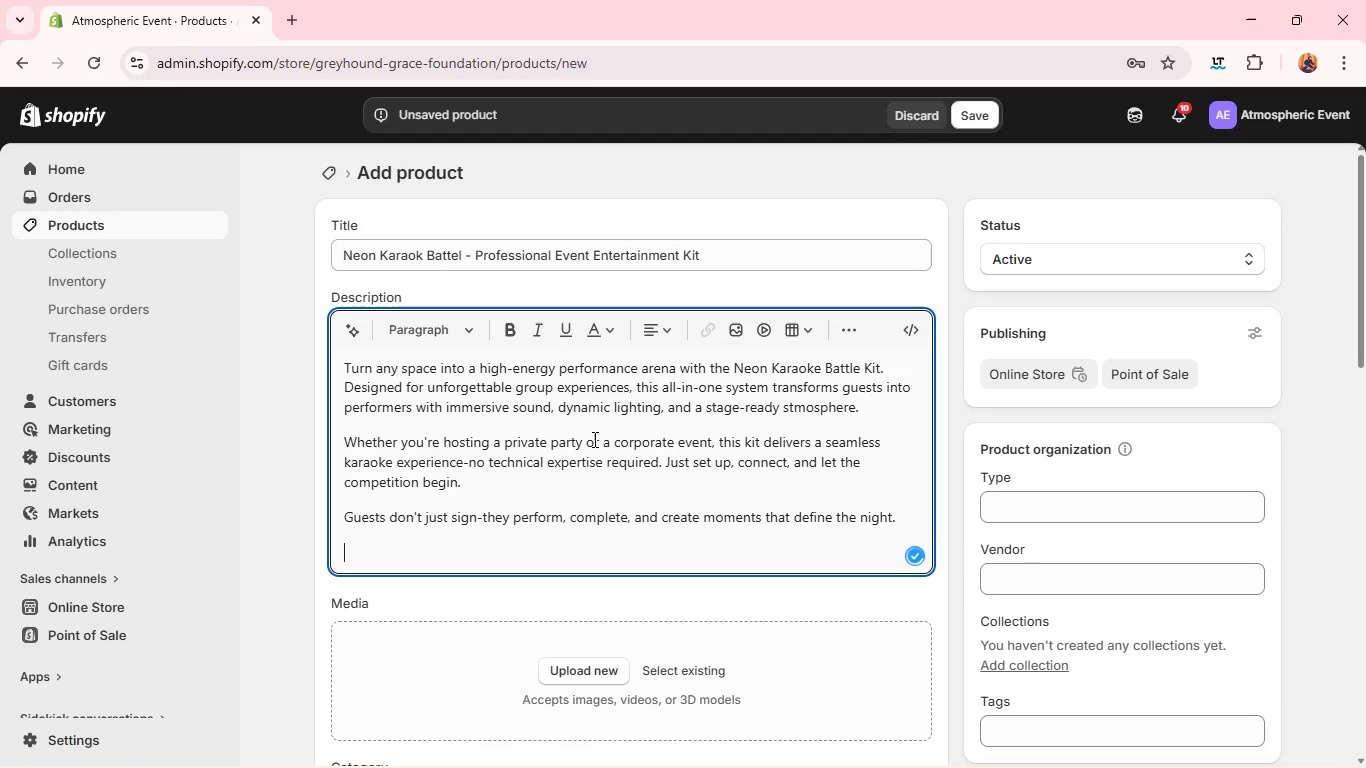 
key(Enter)
 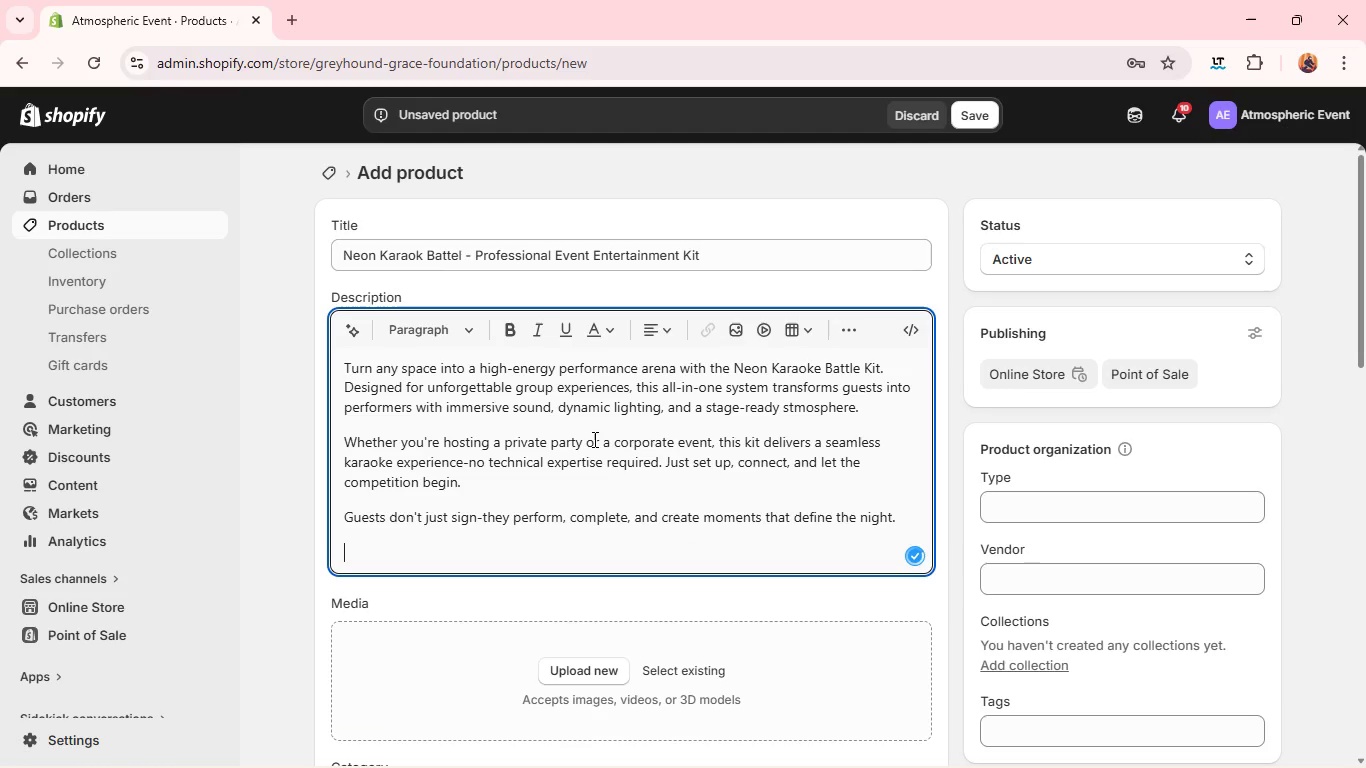 
type(What's Included )
 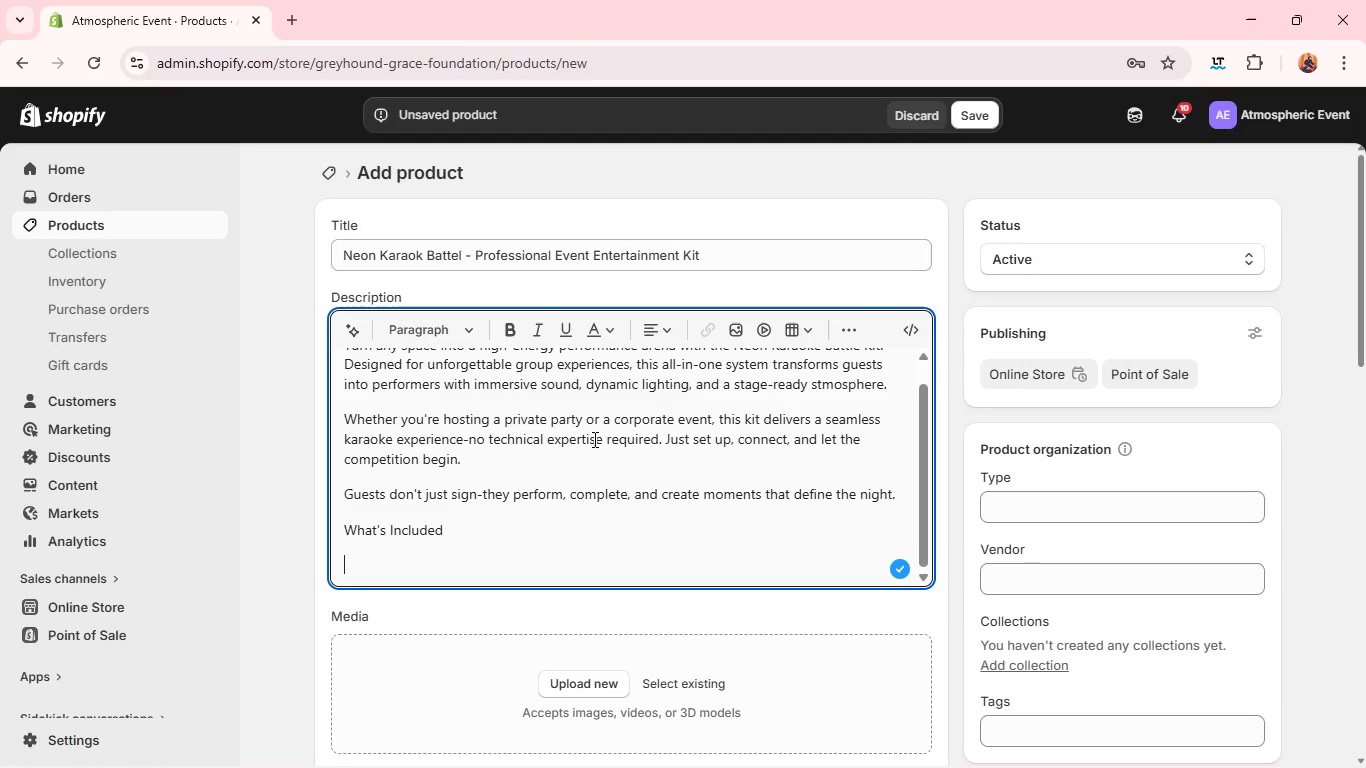 
key(Enter)
 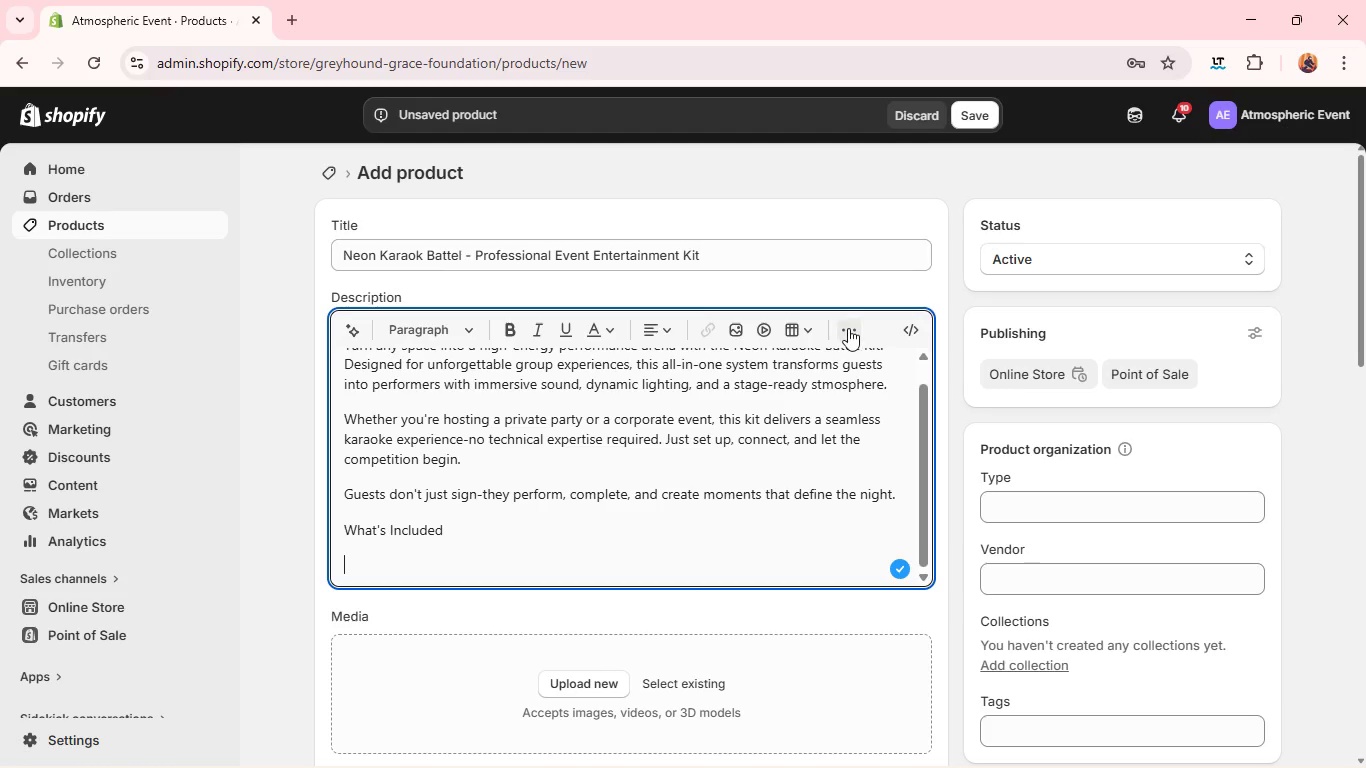 
left_click([848, 328])
 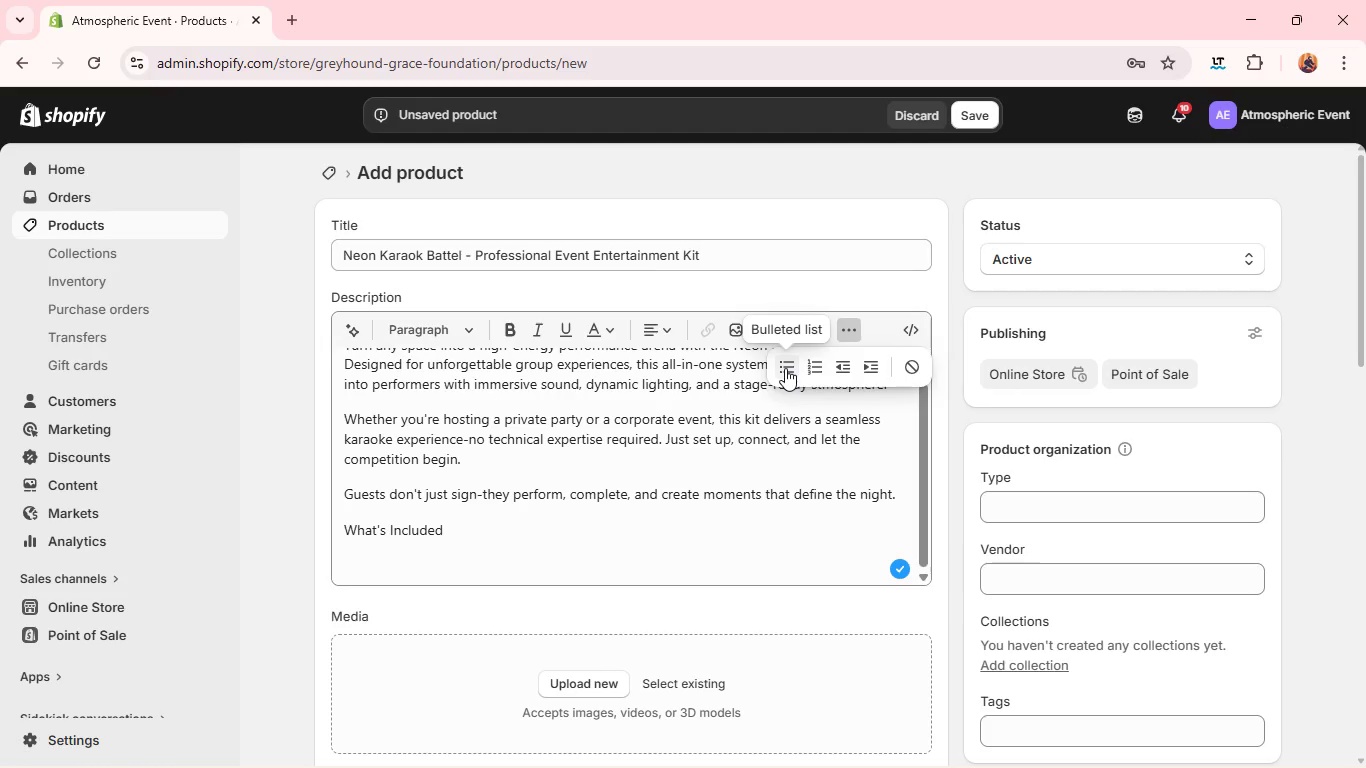 
left_click([785, 368])
 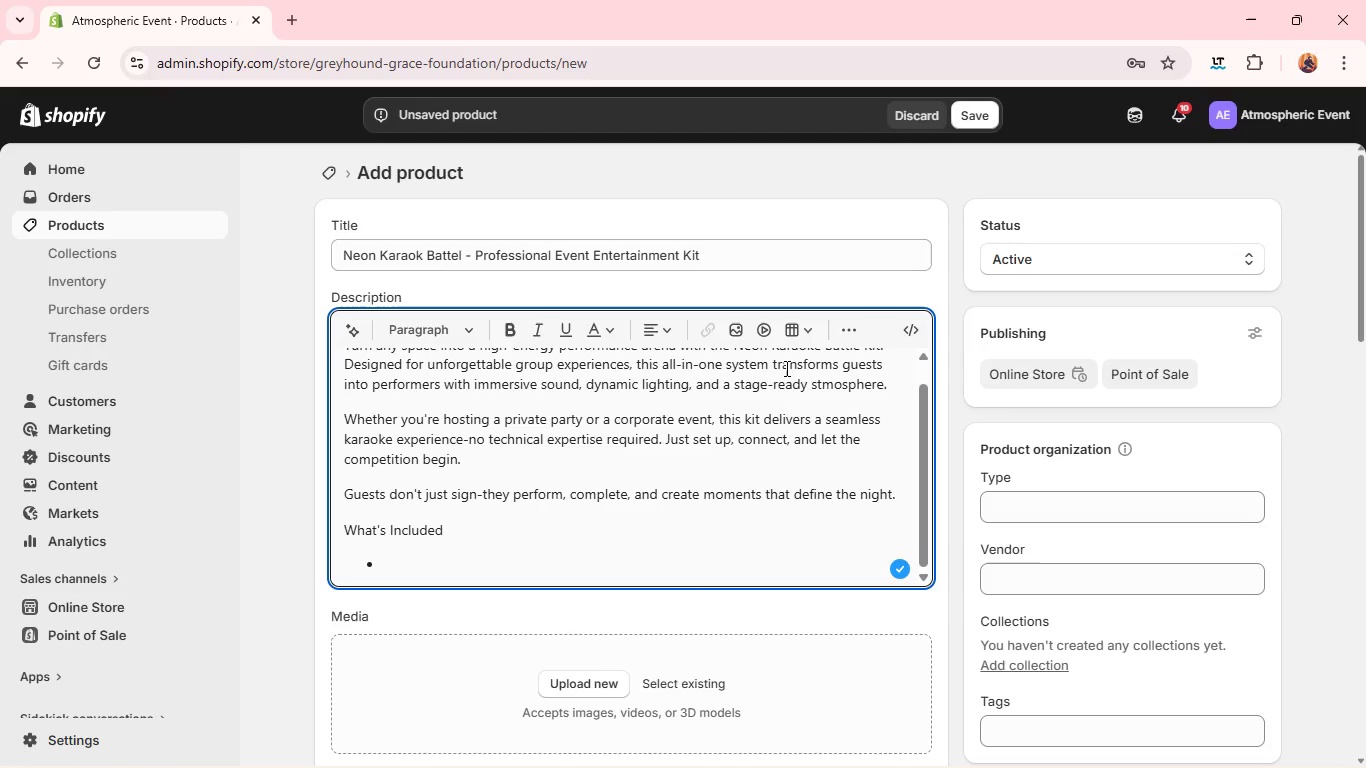 
wait(24.83)
 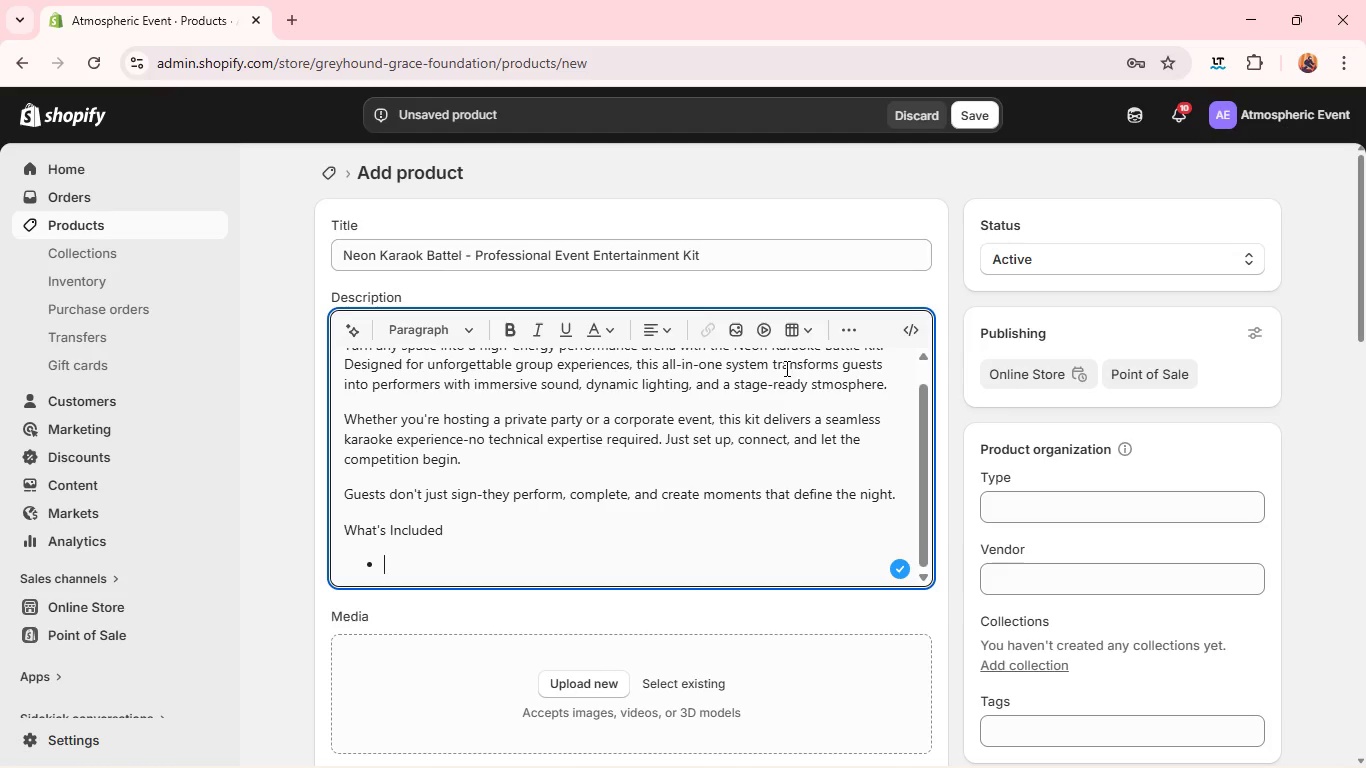 
type(Professional karaoke speaker system)
 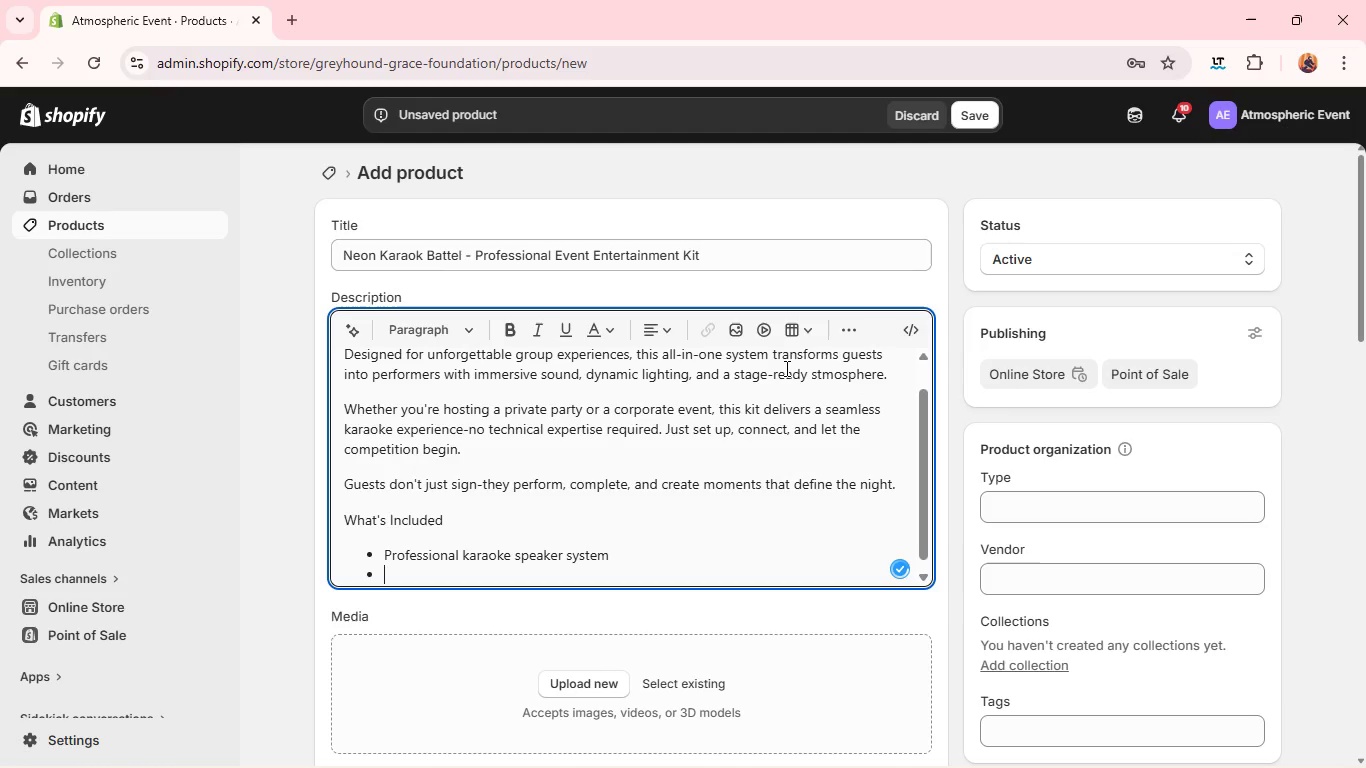 
key(Enter)
 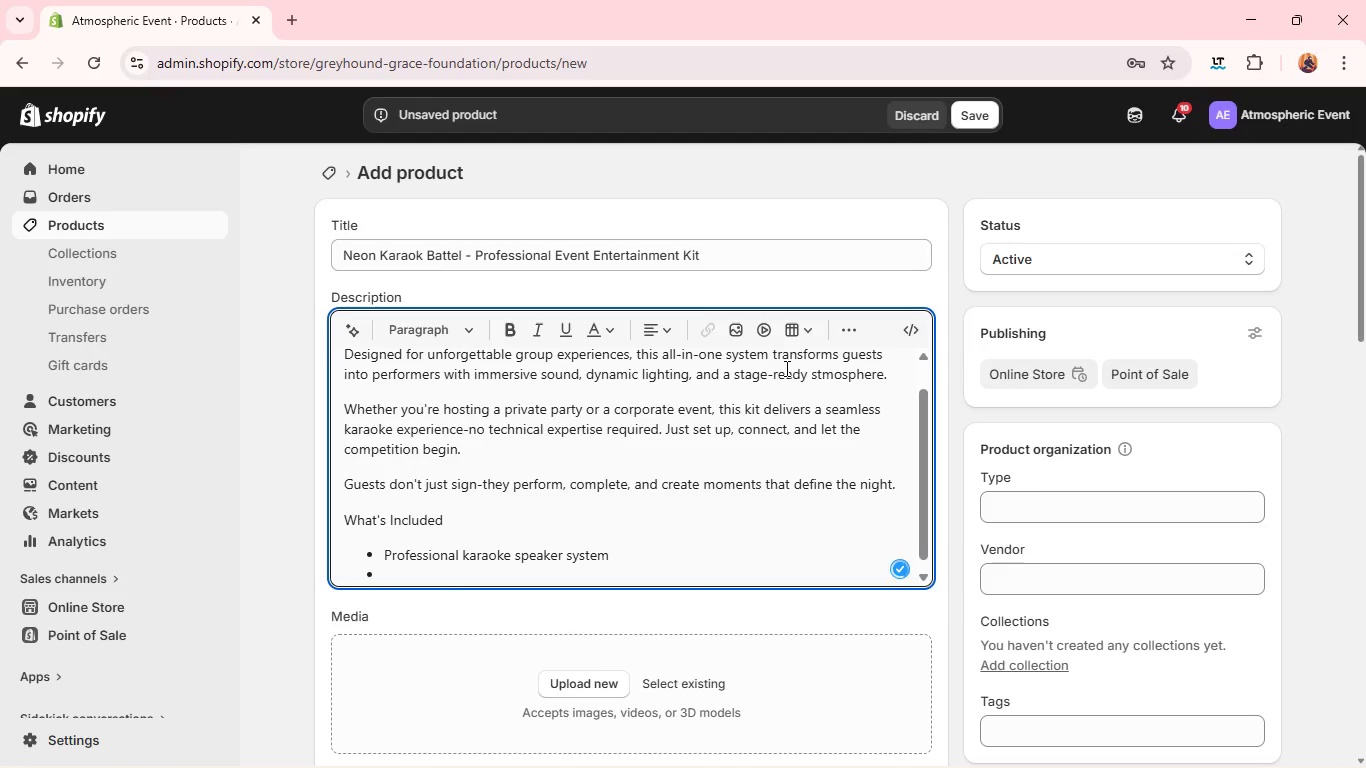 
type(Dual wireless )
 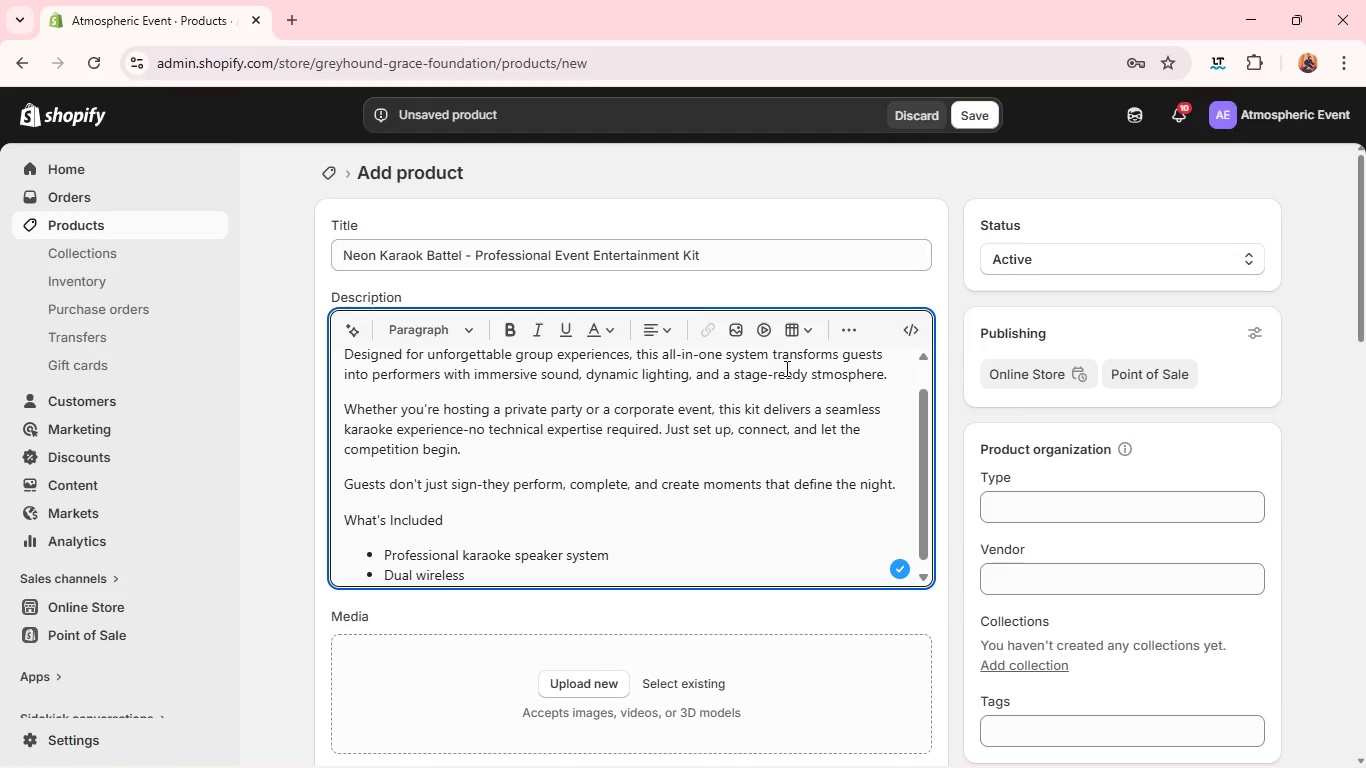 
type(microphones)
 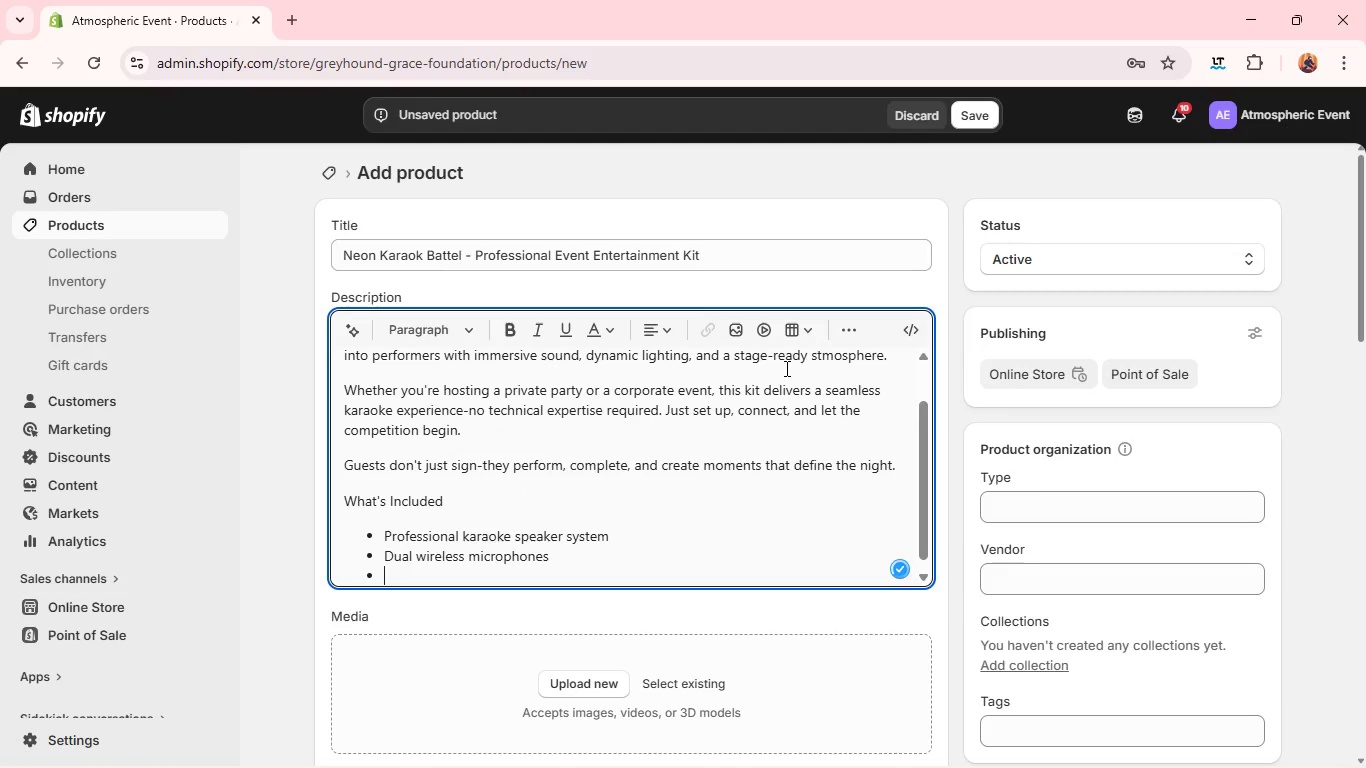 
key(Enter)
 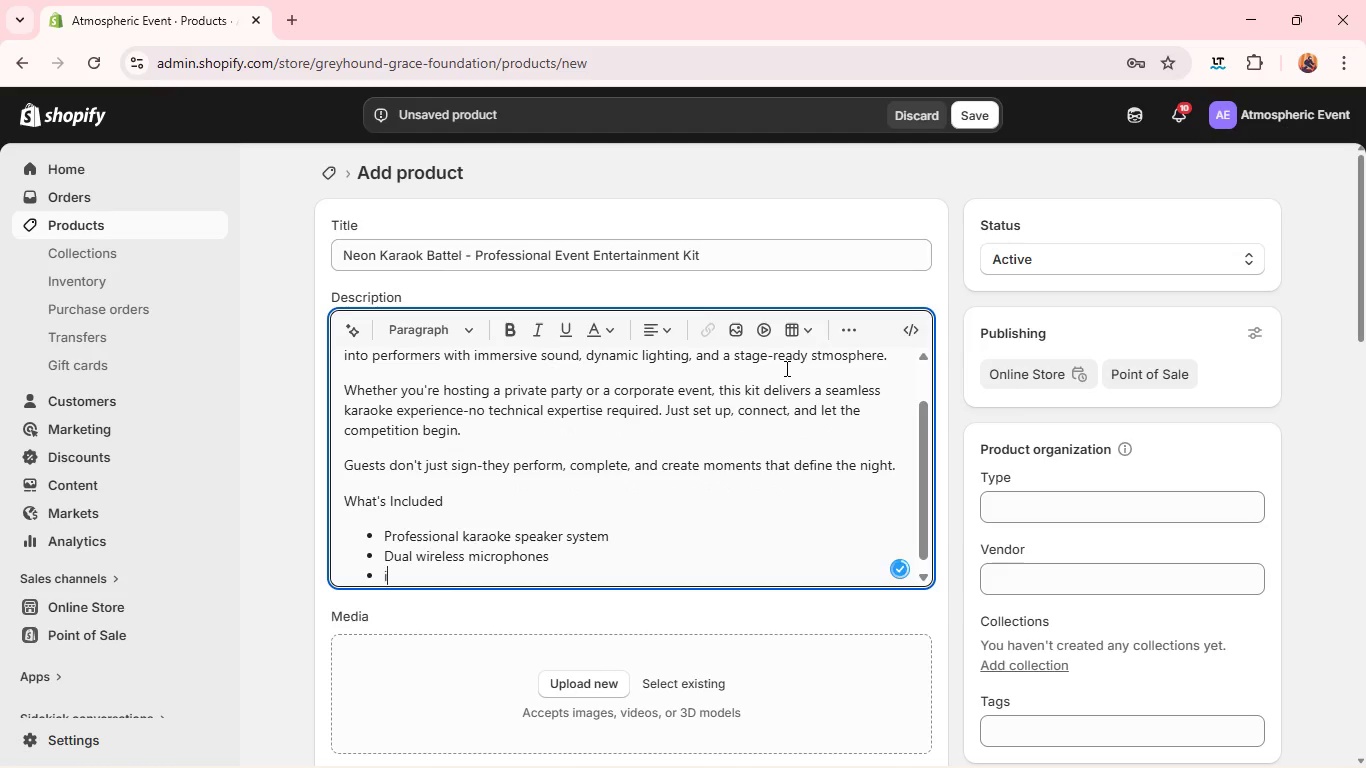 
type(in)
key(Backspace)
key(Backspace)
type(Integrated LED lighting es)
key(Backspace)
type(ffects)
 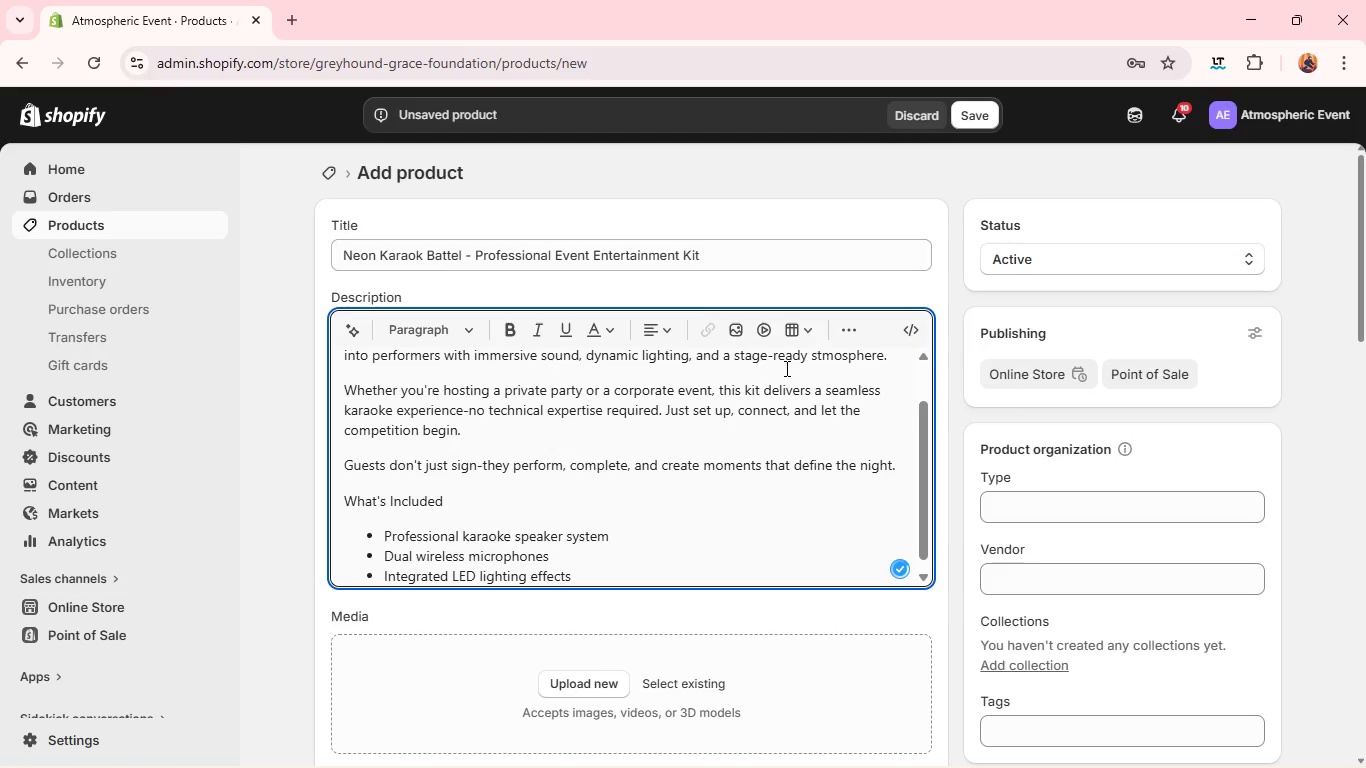 
key(Enter)
 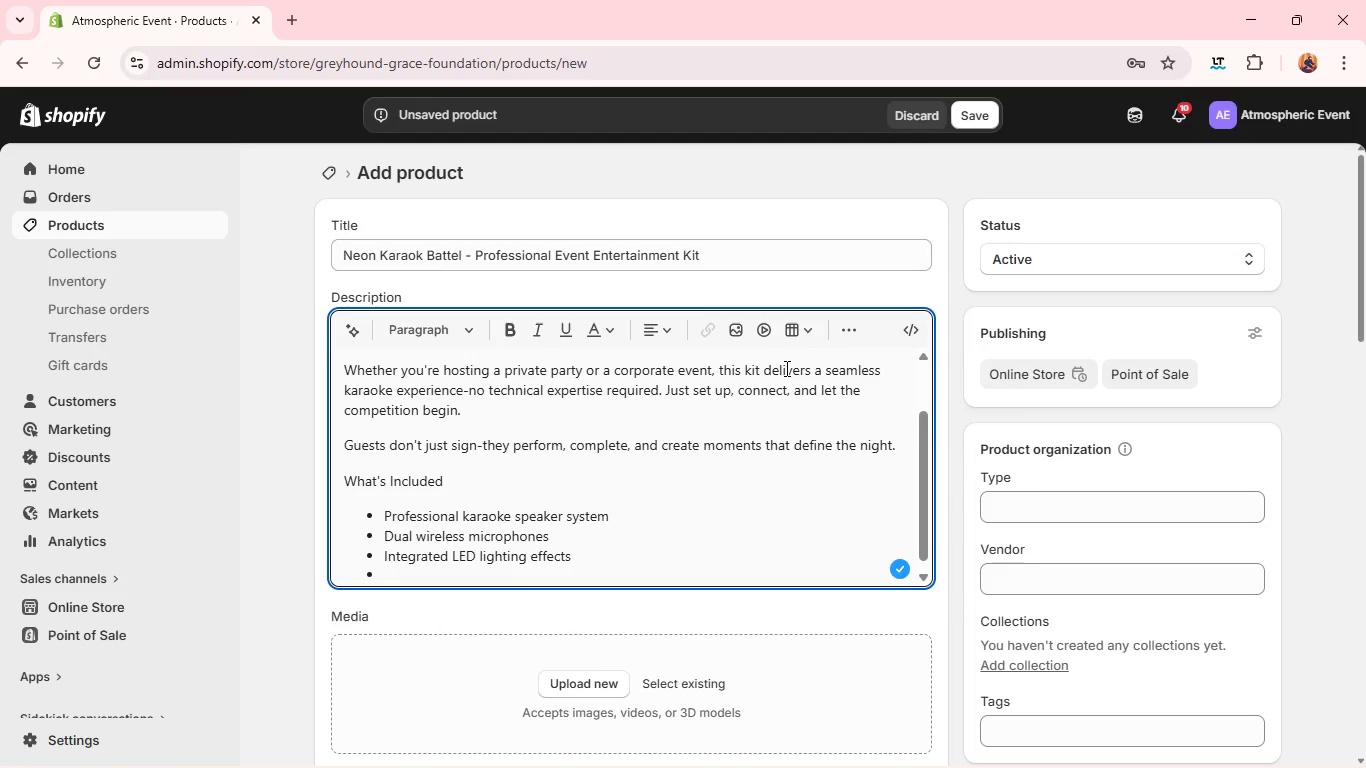 
type(D)
key(Backspace)
type(Song access interfaces)
key(Backspace)
type(()
key(Backspace)
type( (Bluetooth?)
key(Backspace)
type(/USB compatible))
 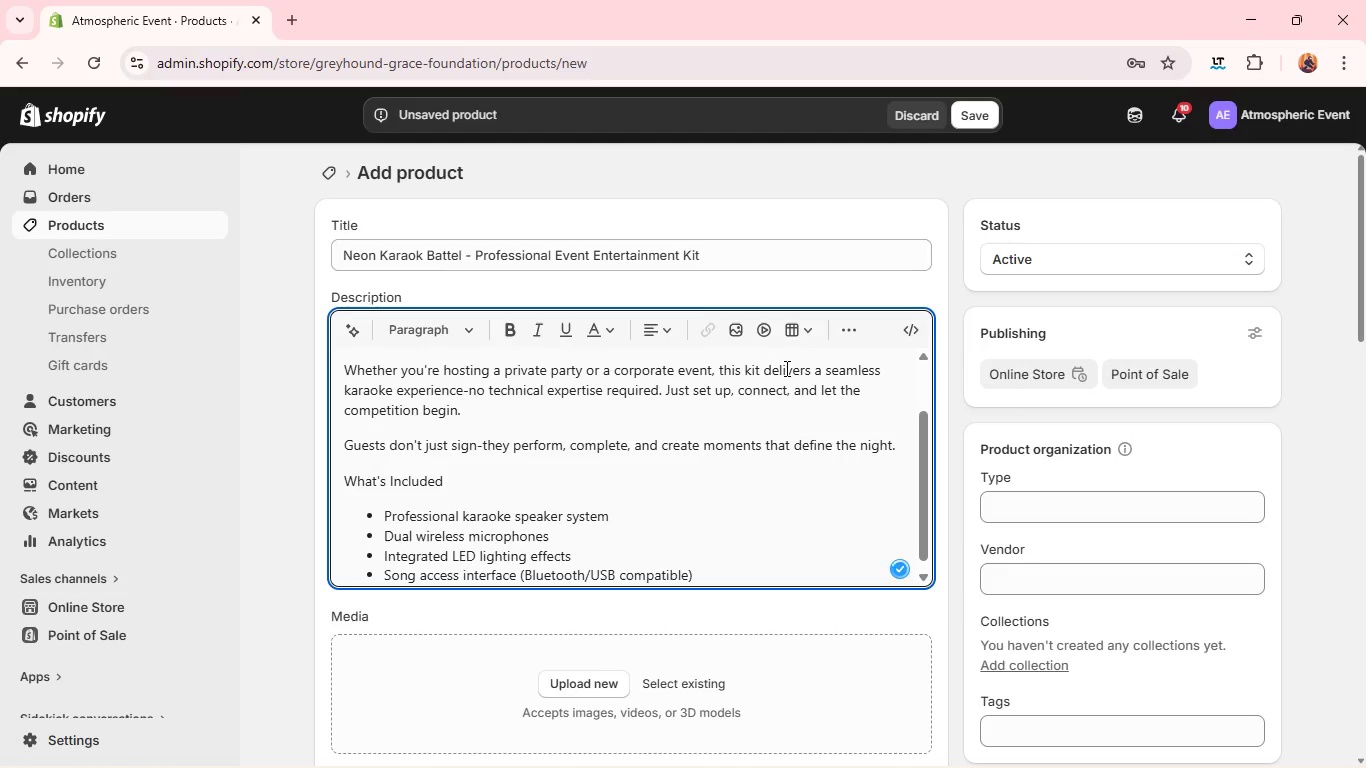 
key(Enter)
 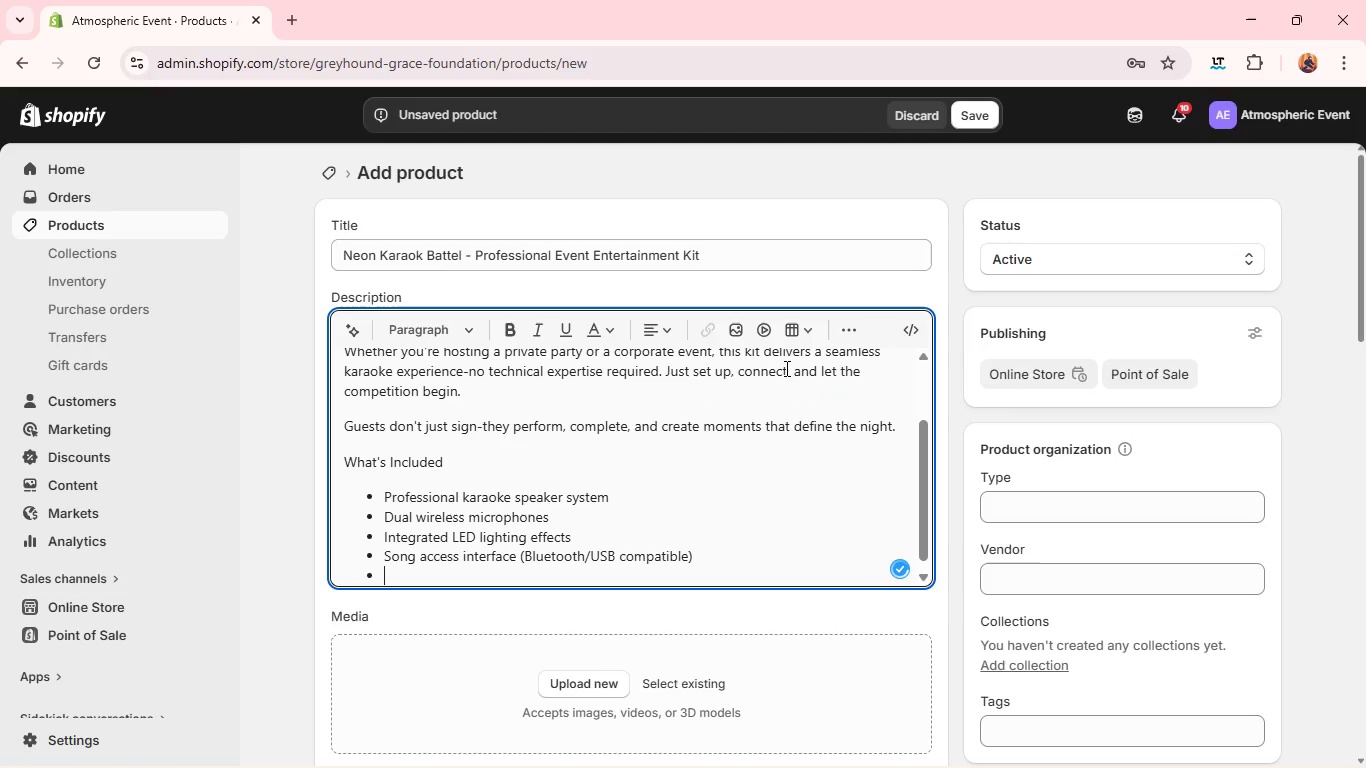 
type(Quick-start setup guide)
 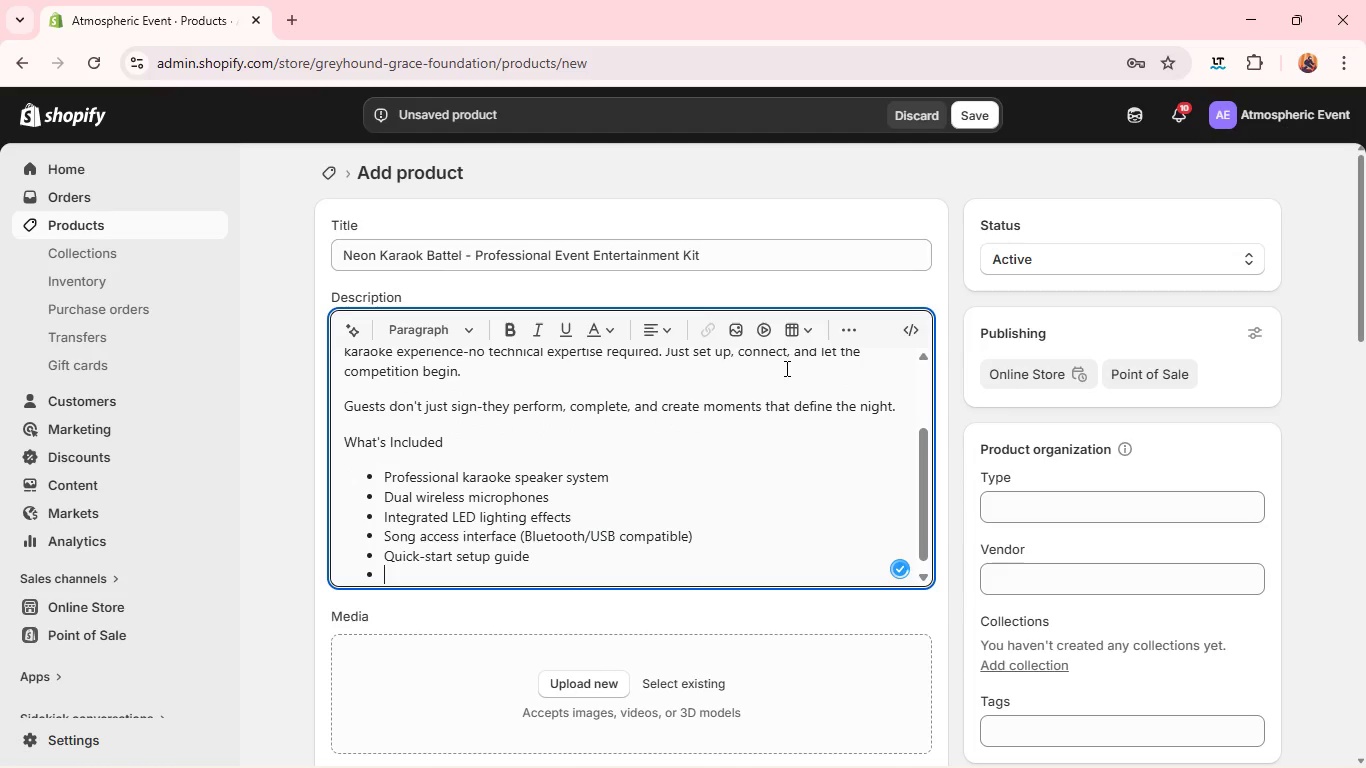 
key(Enter)
 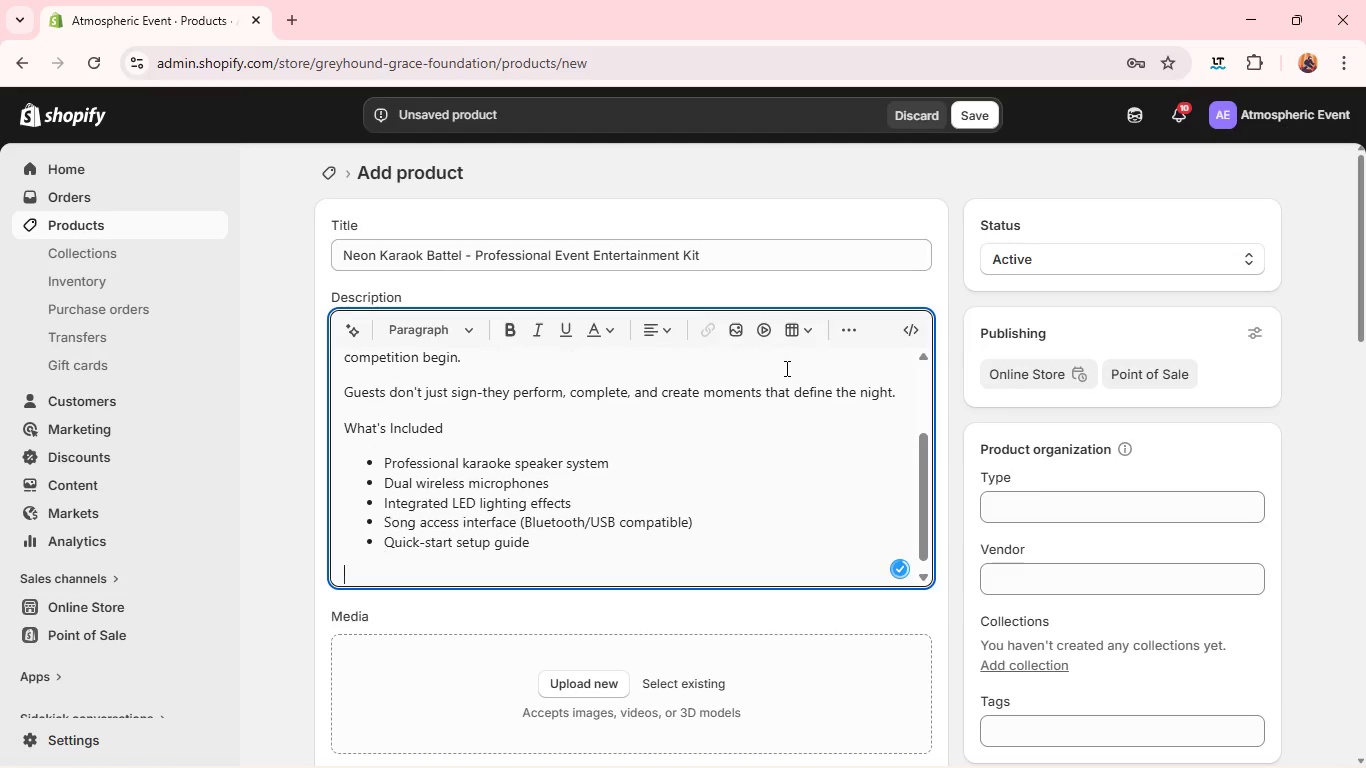 
key(Enter)
 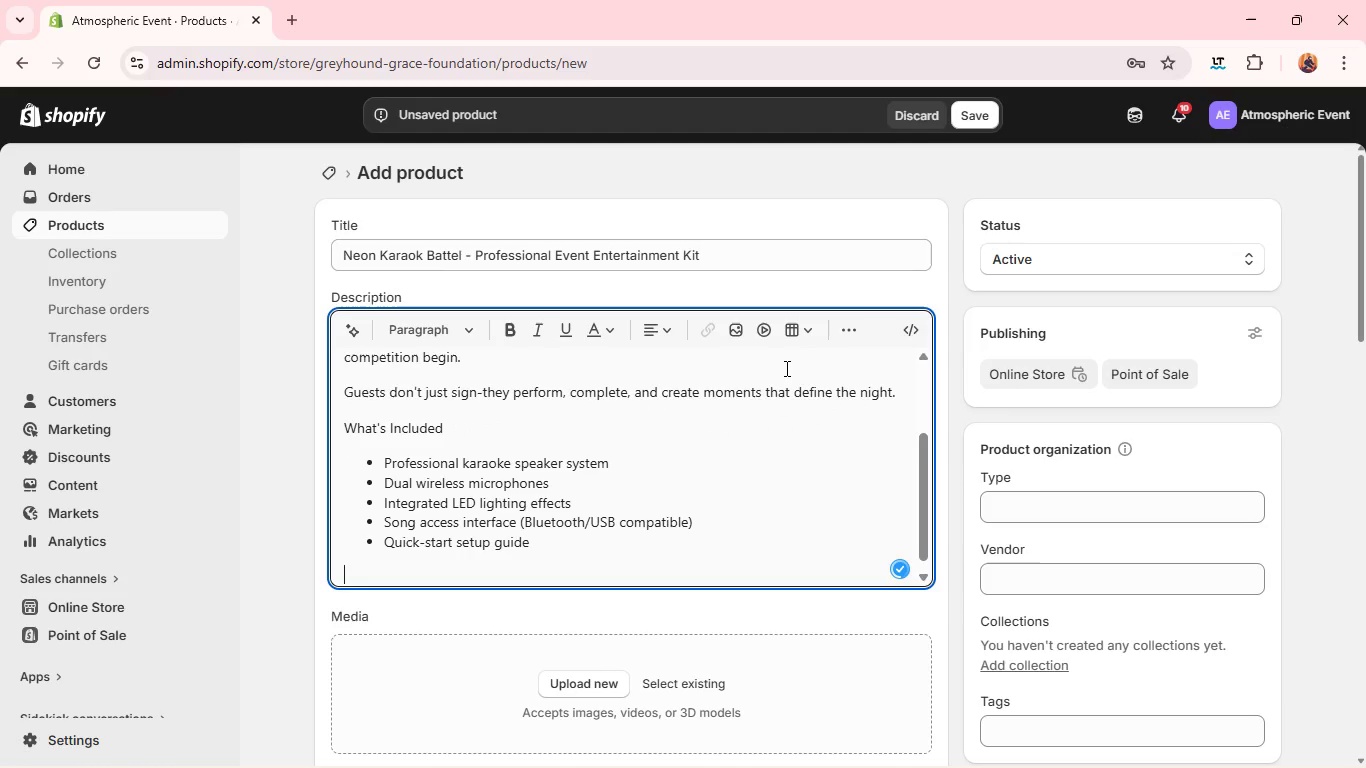 
type(Why It Works)
 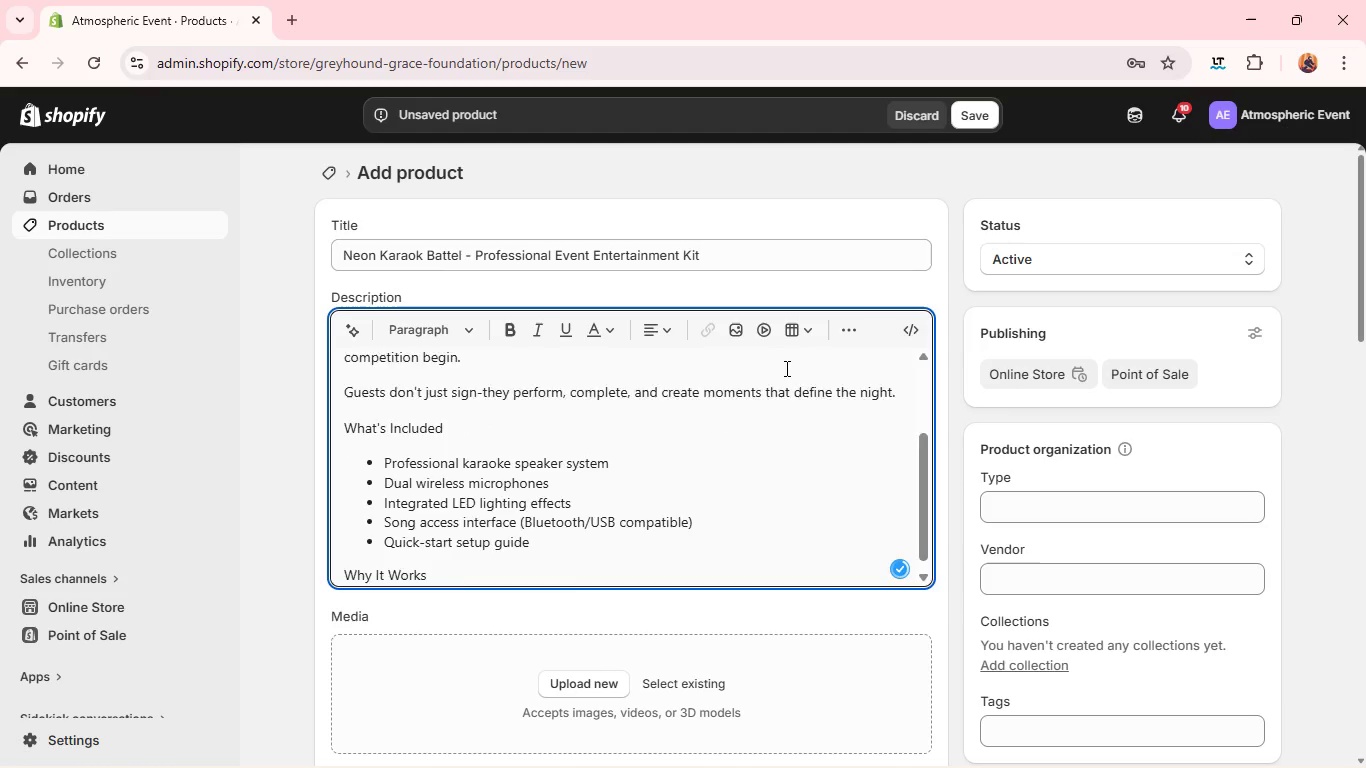 
key(Enter)
 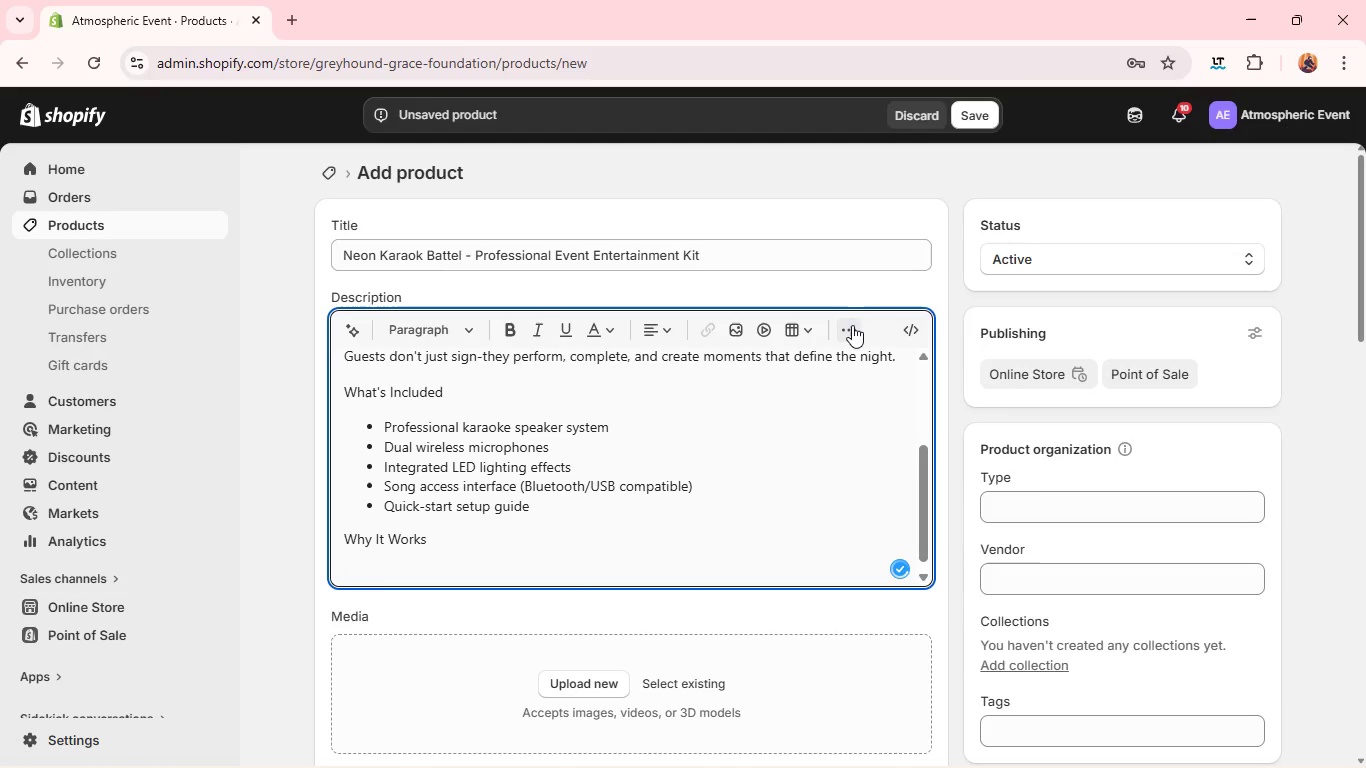 
left_click([852, 327])
 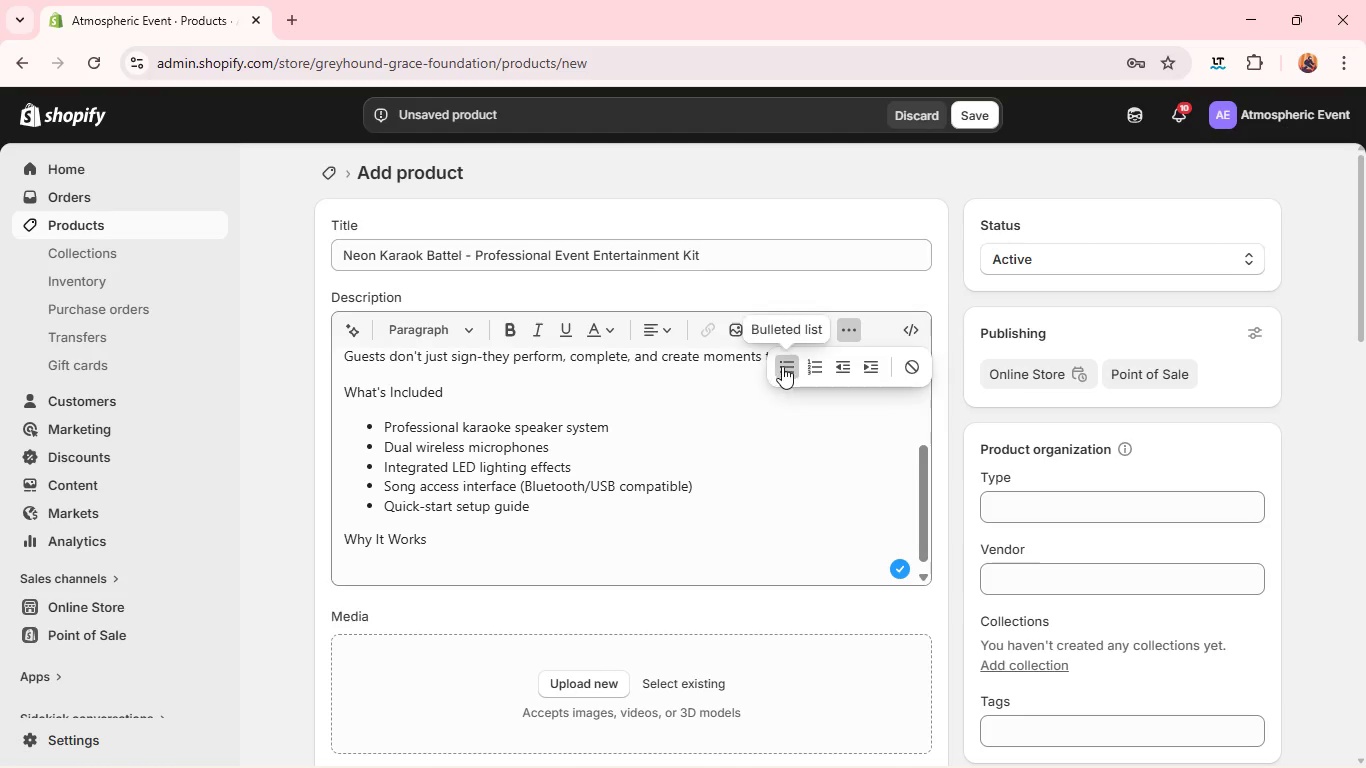 
left_click([782, 366])
 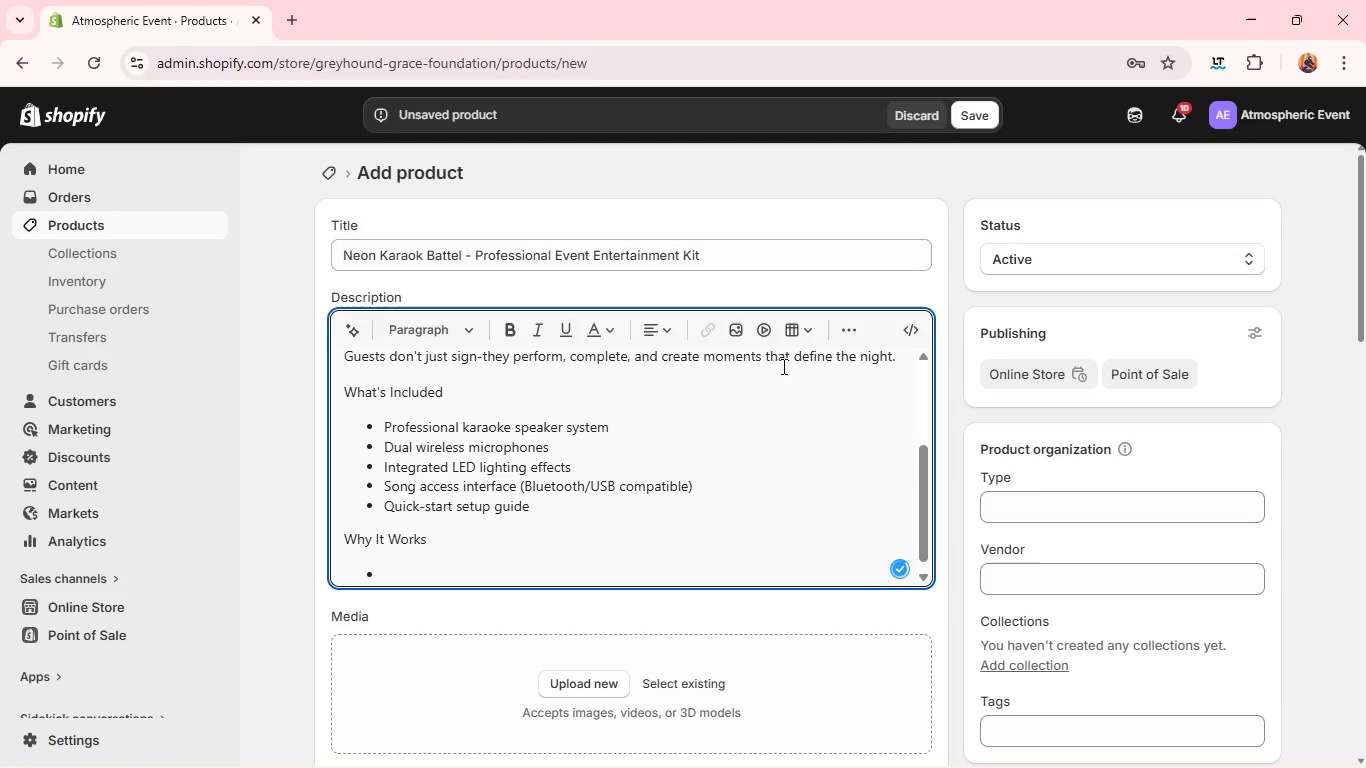 
type(Plug-amf)
key(Backspace)
key(Backspace)
type(nd-play setup in minuted)
key(Backspace)
type(s)
 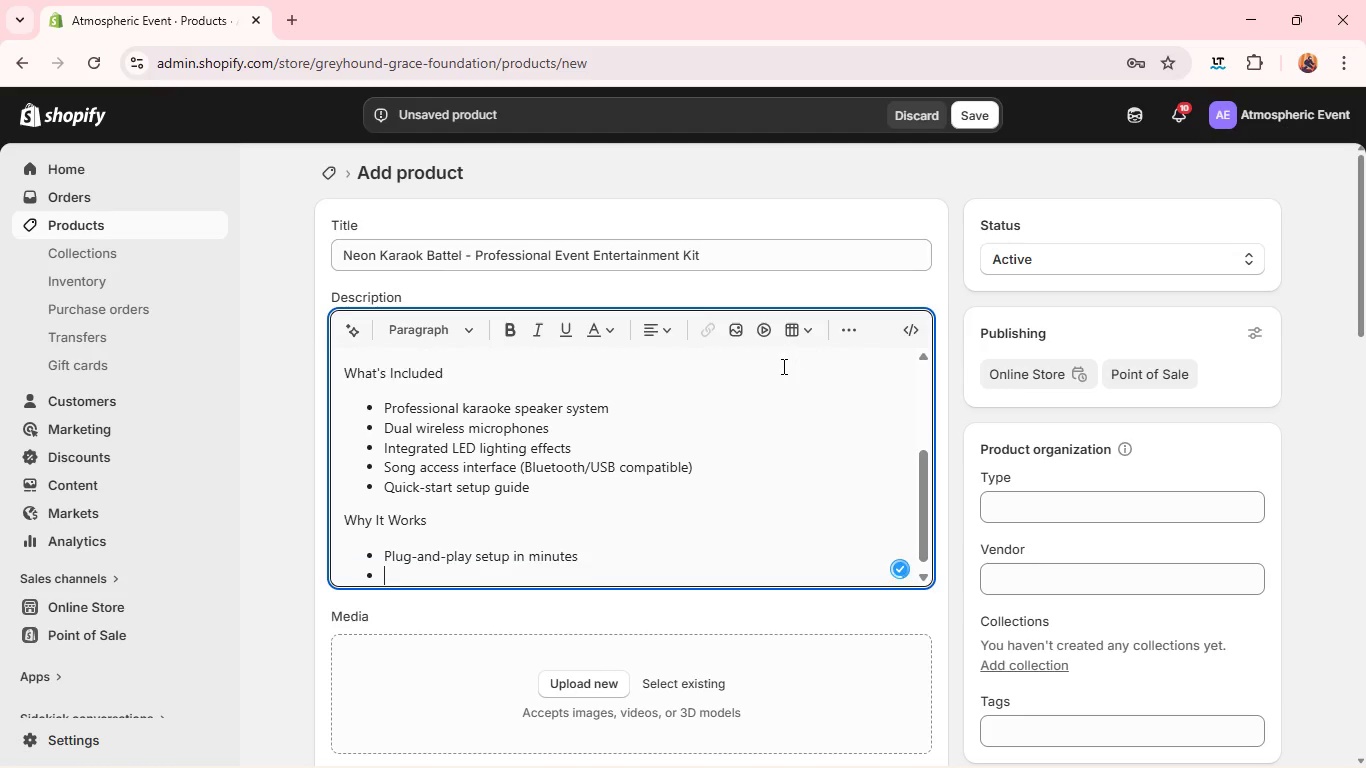 
key(Enter)
 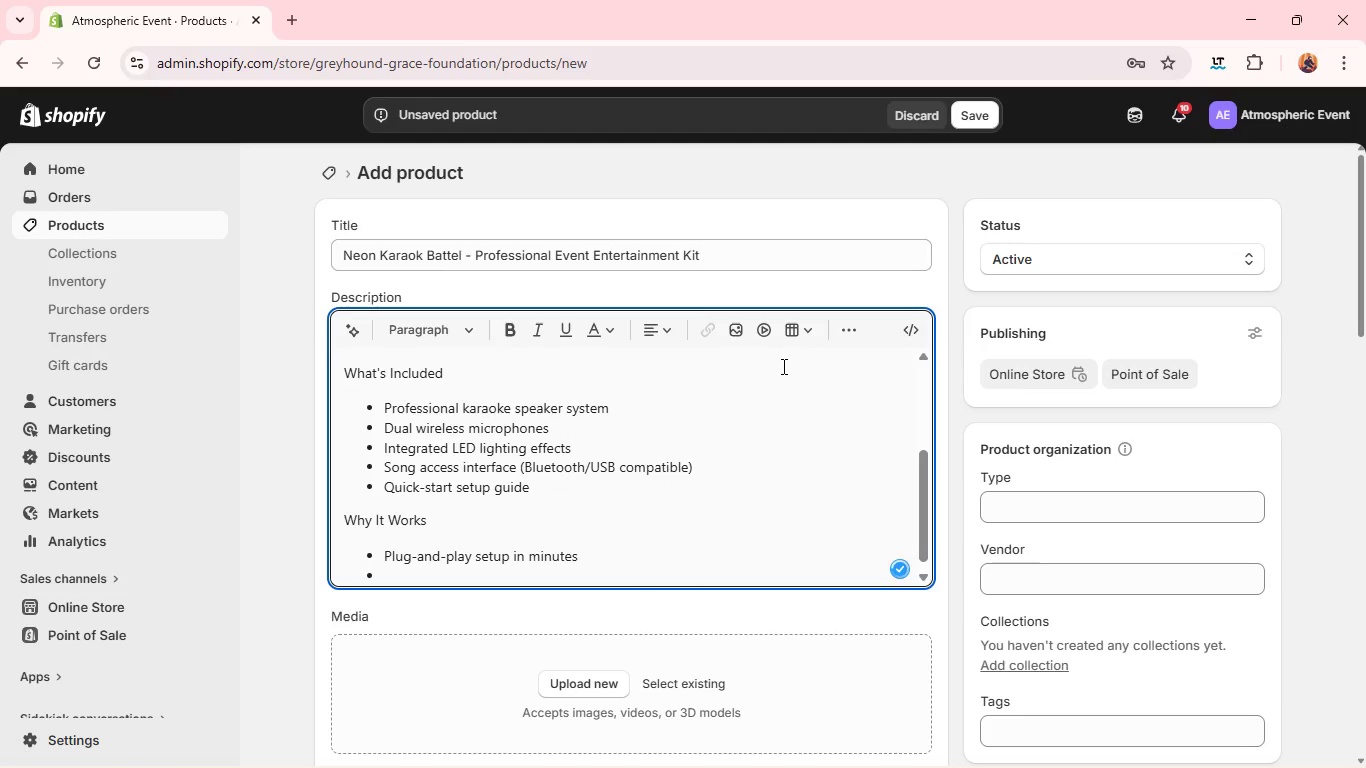 
type(Designed for a)
key(Backspace)
type(co)
key(Backspace)
type(rowd interaction)
 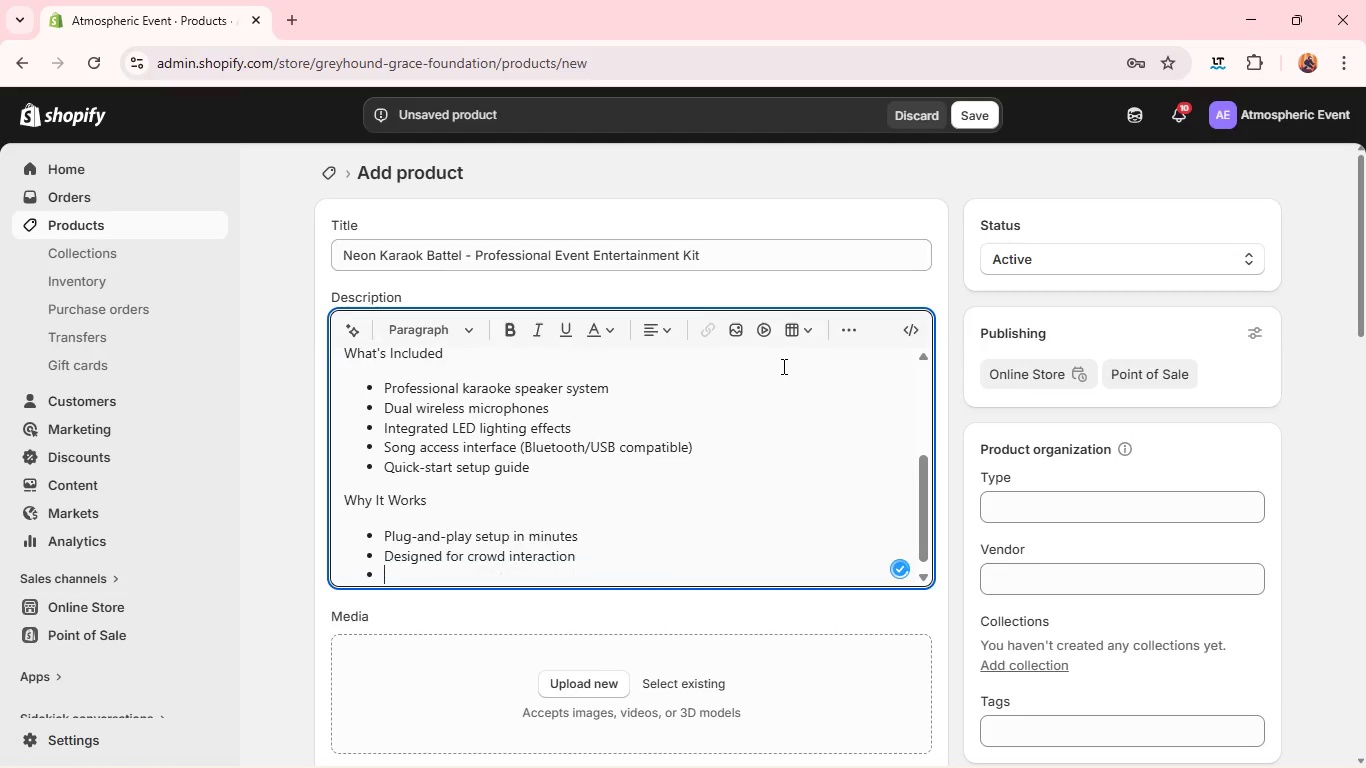 
key(Enter)
 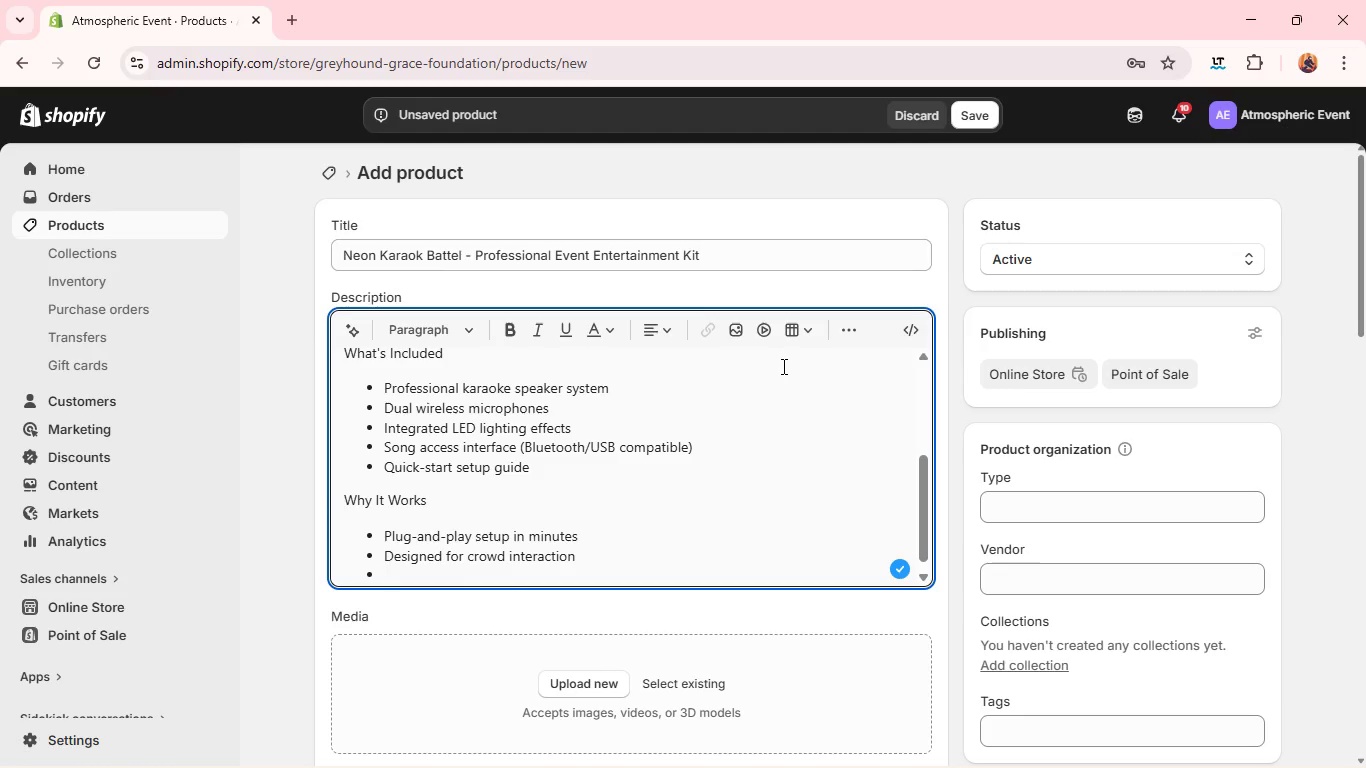 
type(Clear, powerful as)
key(Backspace)
type(udio for large spaces)
 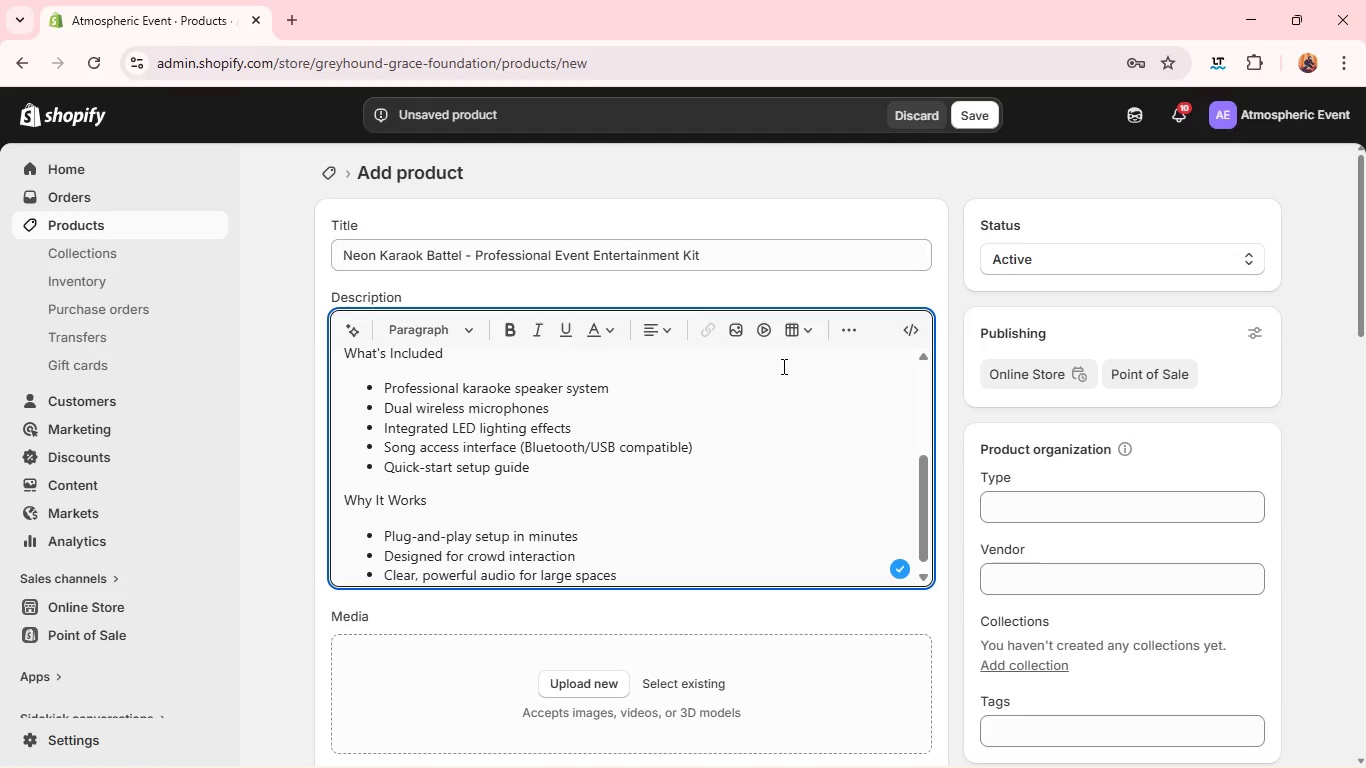 
key(Enter)
 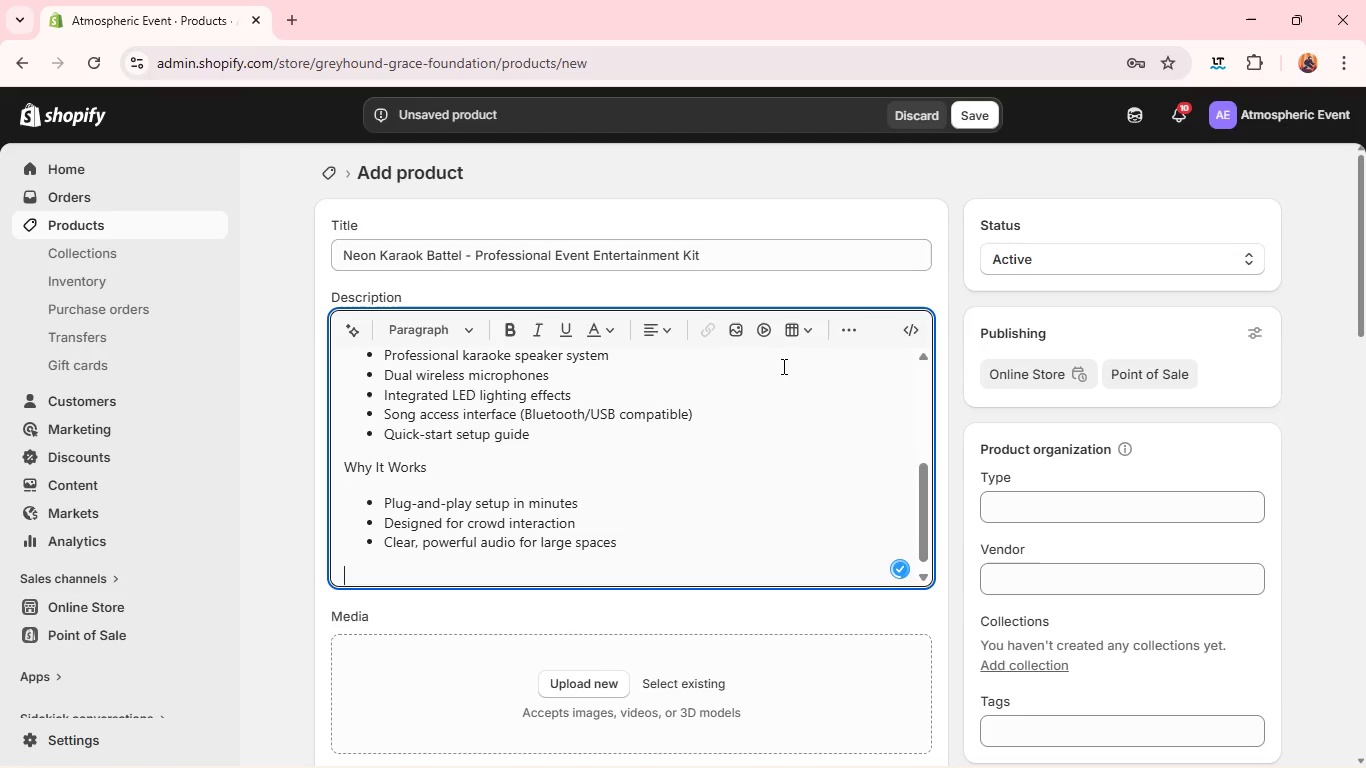 
key(Enter)
 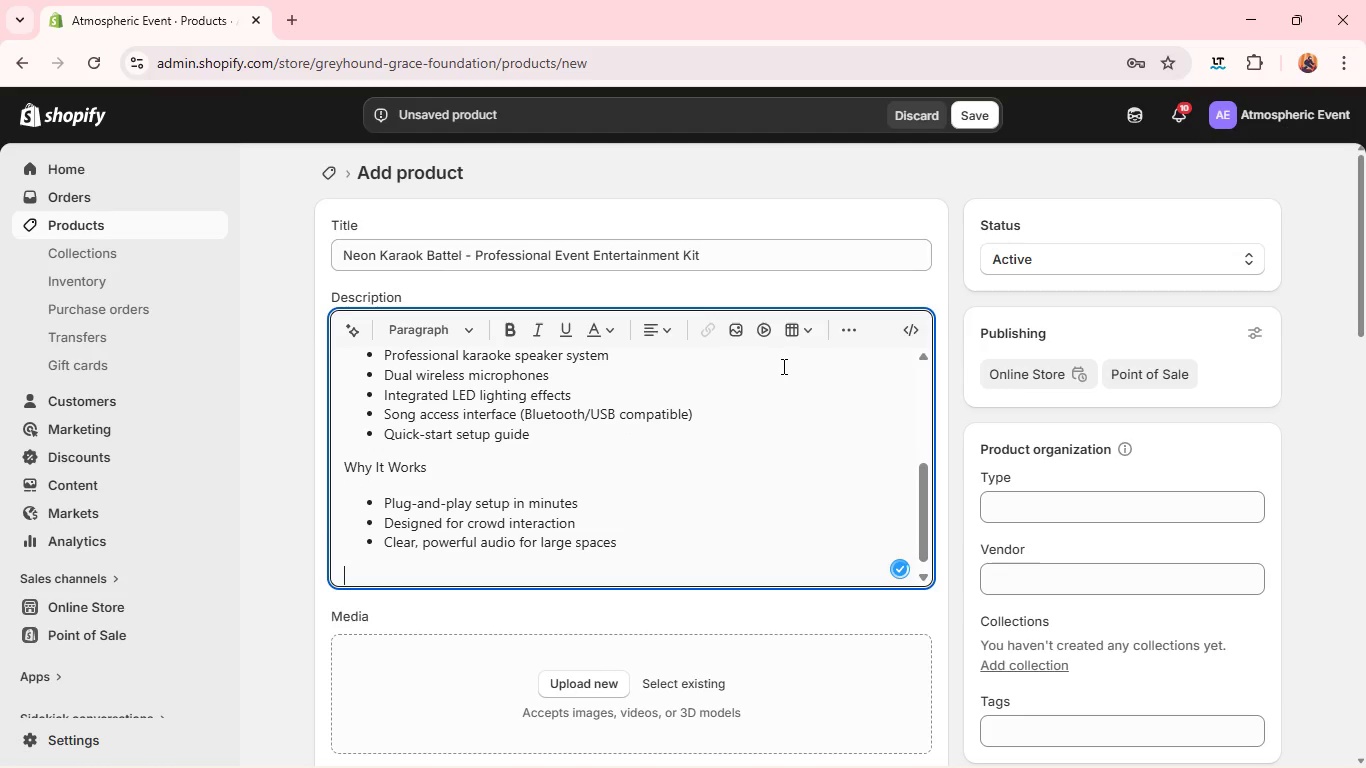 
type(Ideal )
 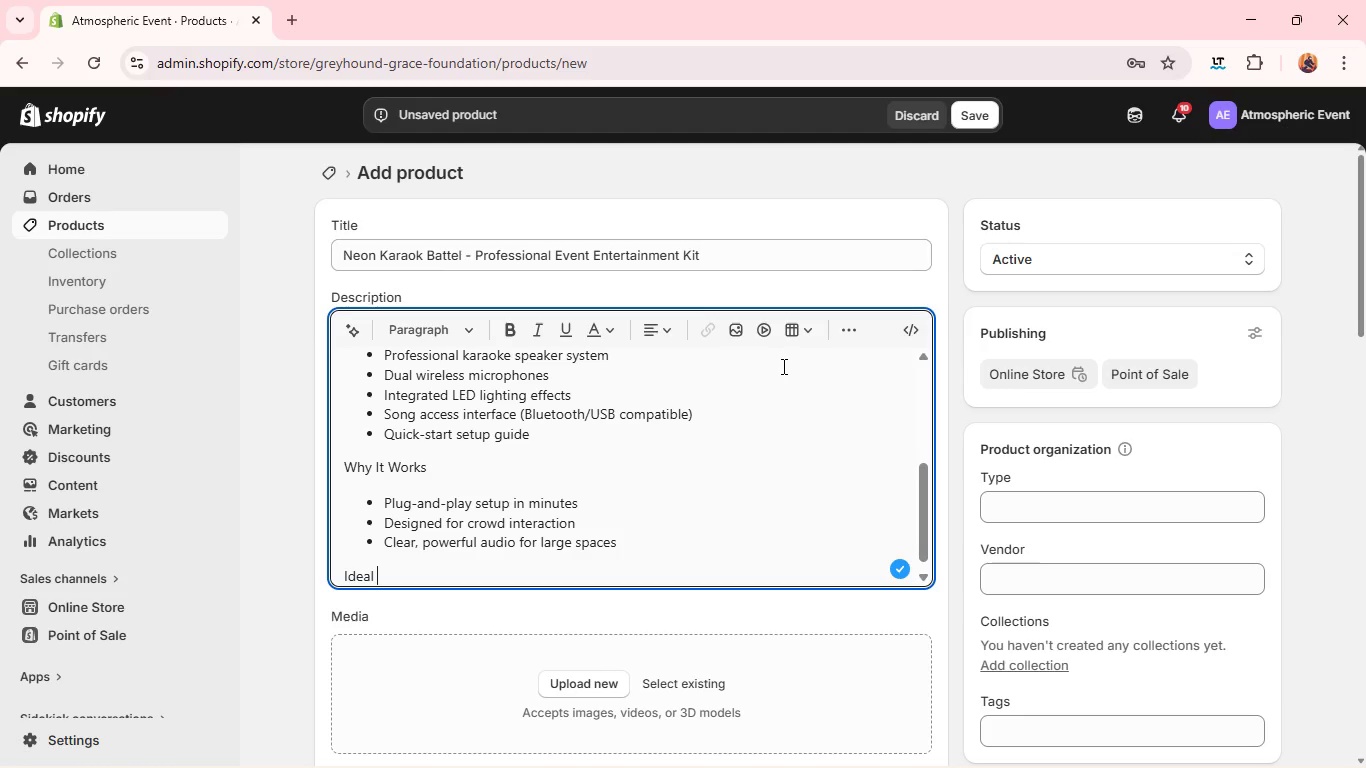 
wait(10.31)
 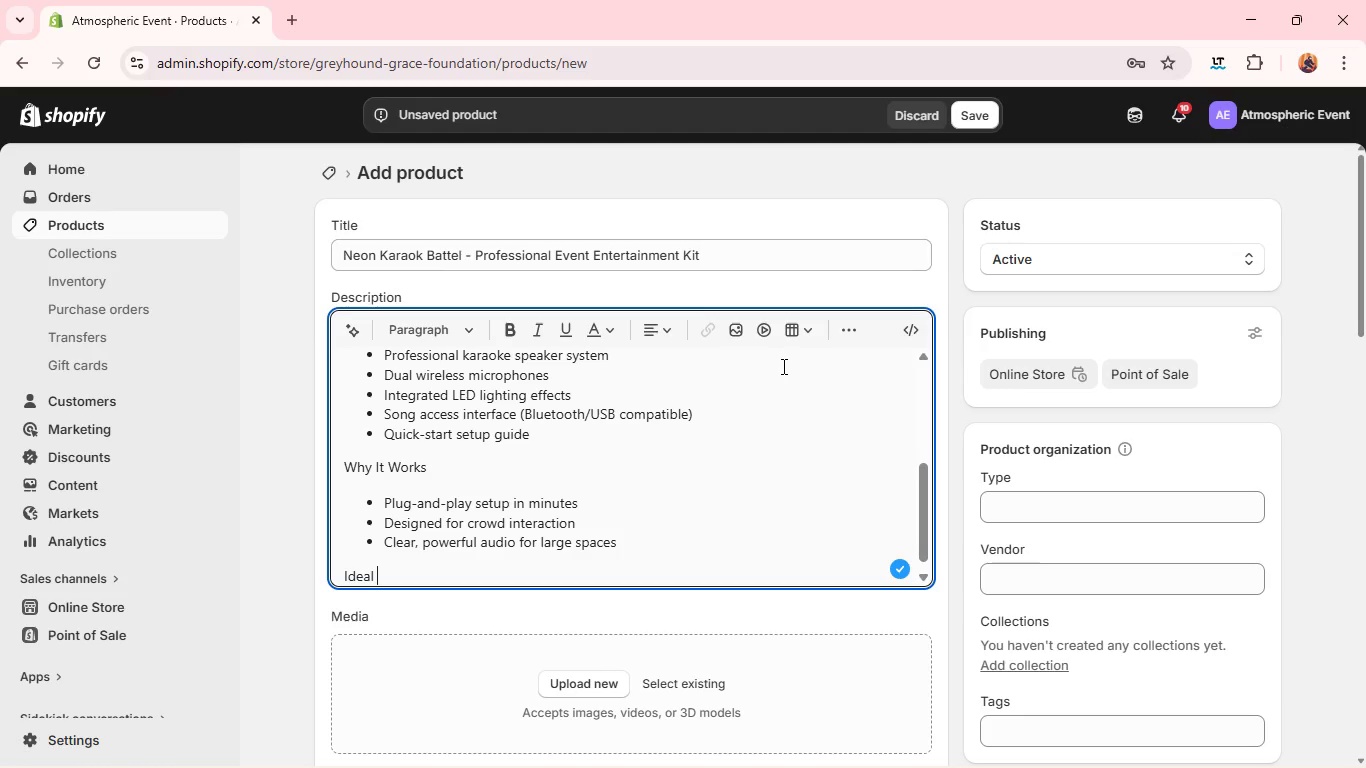 
type(For)
 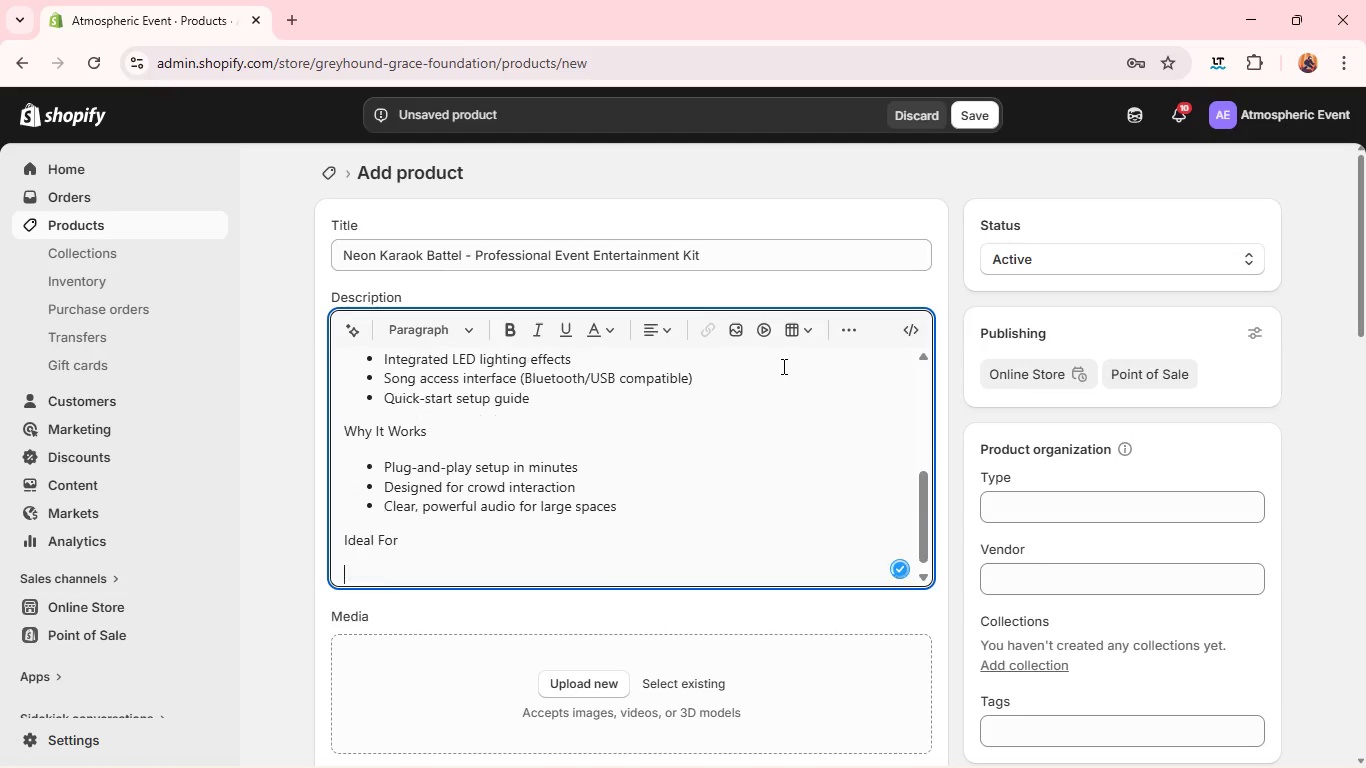 
key(Enter)
 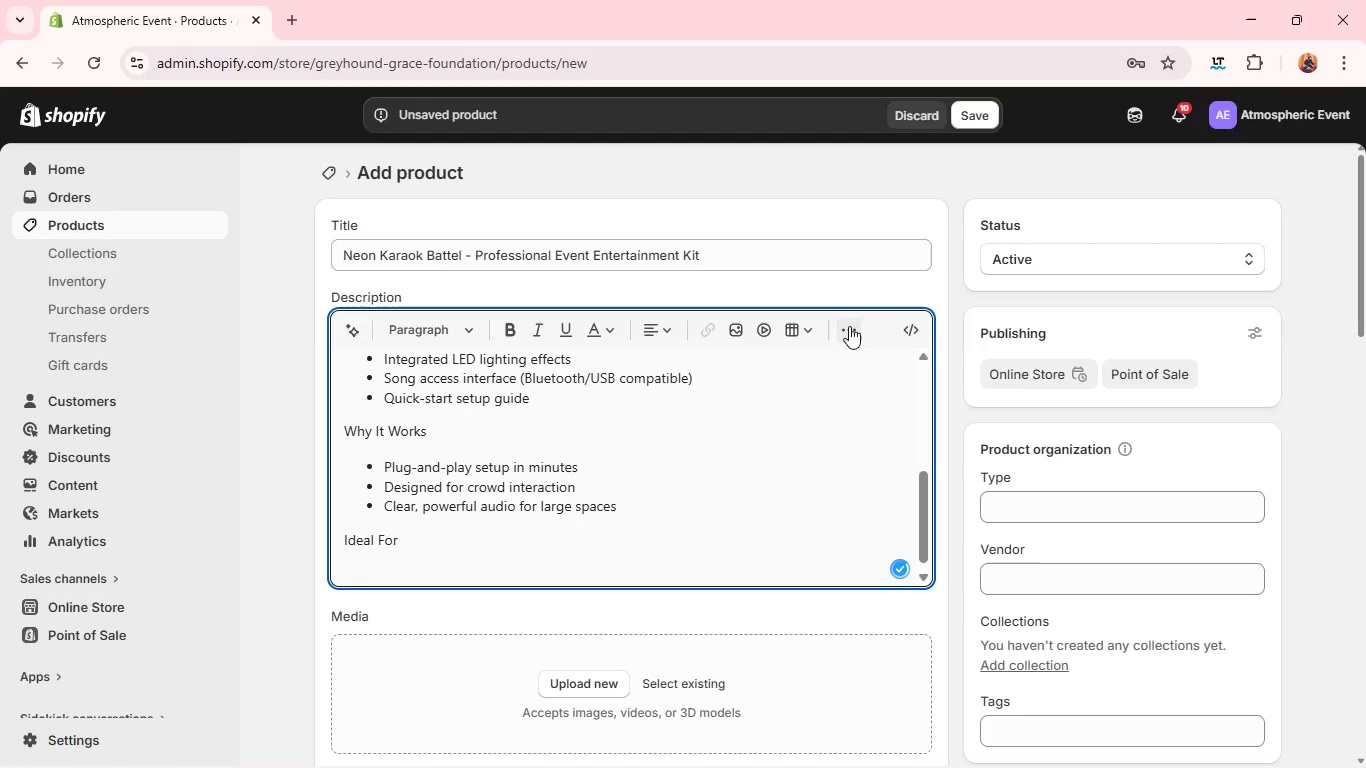 
left_click([851, 327])
 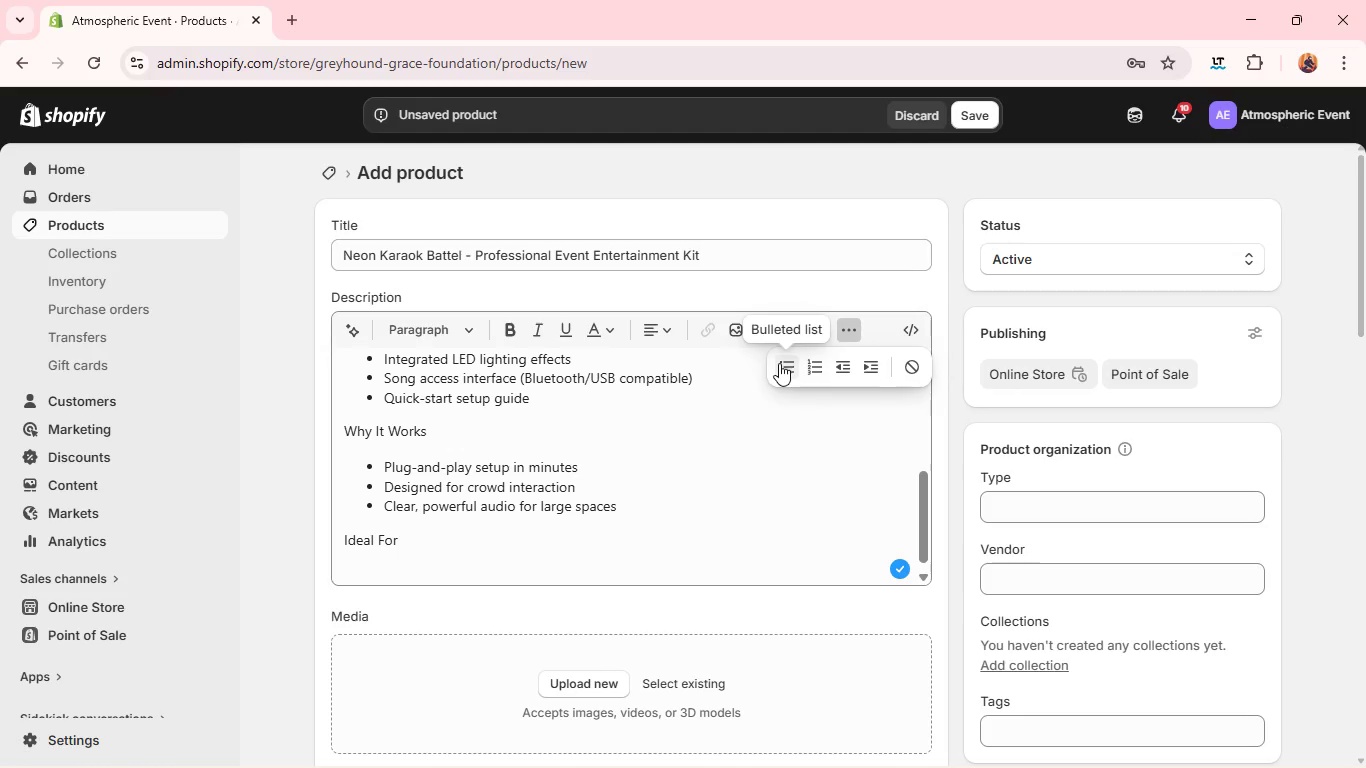 
left_click([779, 363])
 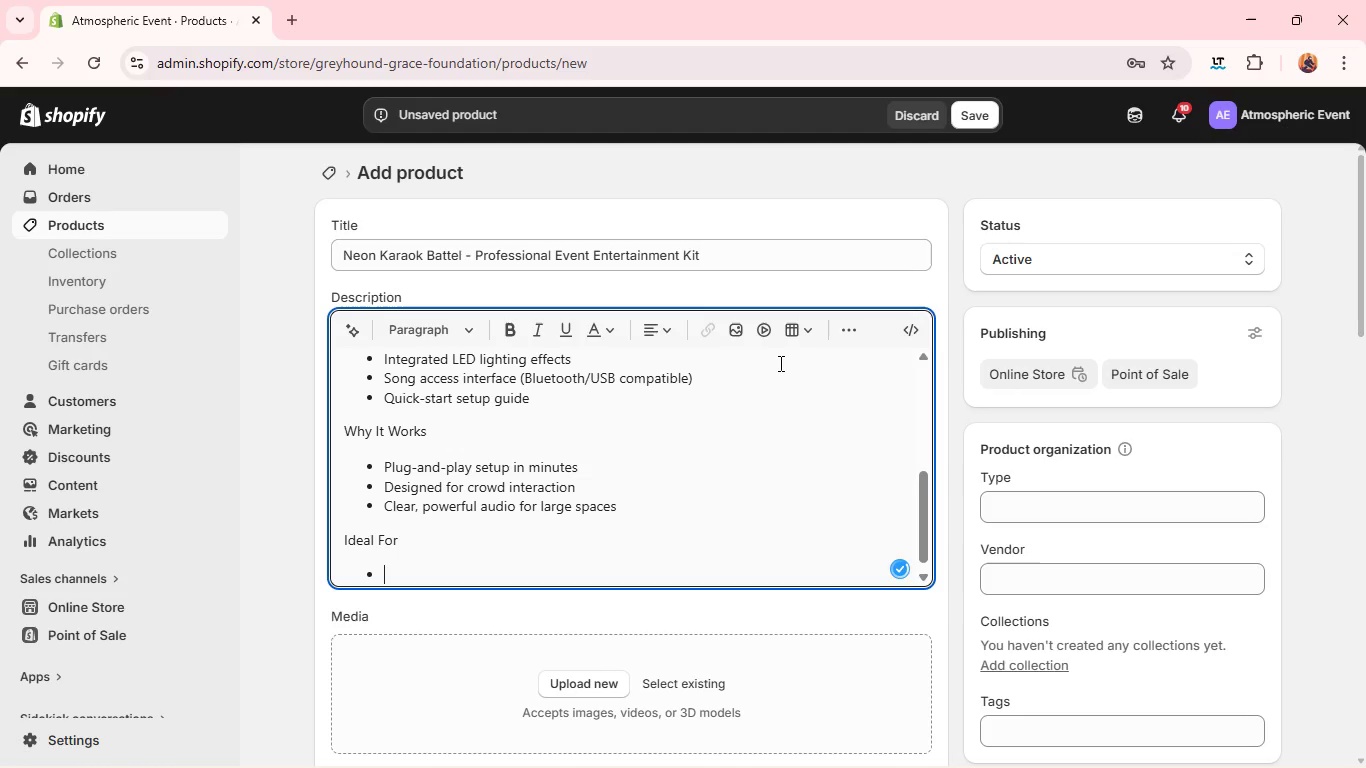 
type(Plug-and-play setup in minutes)
 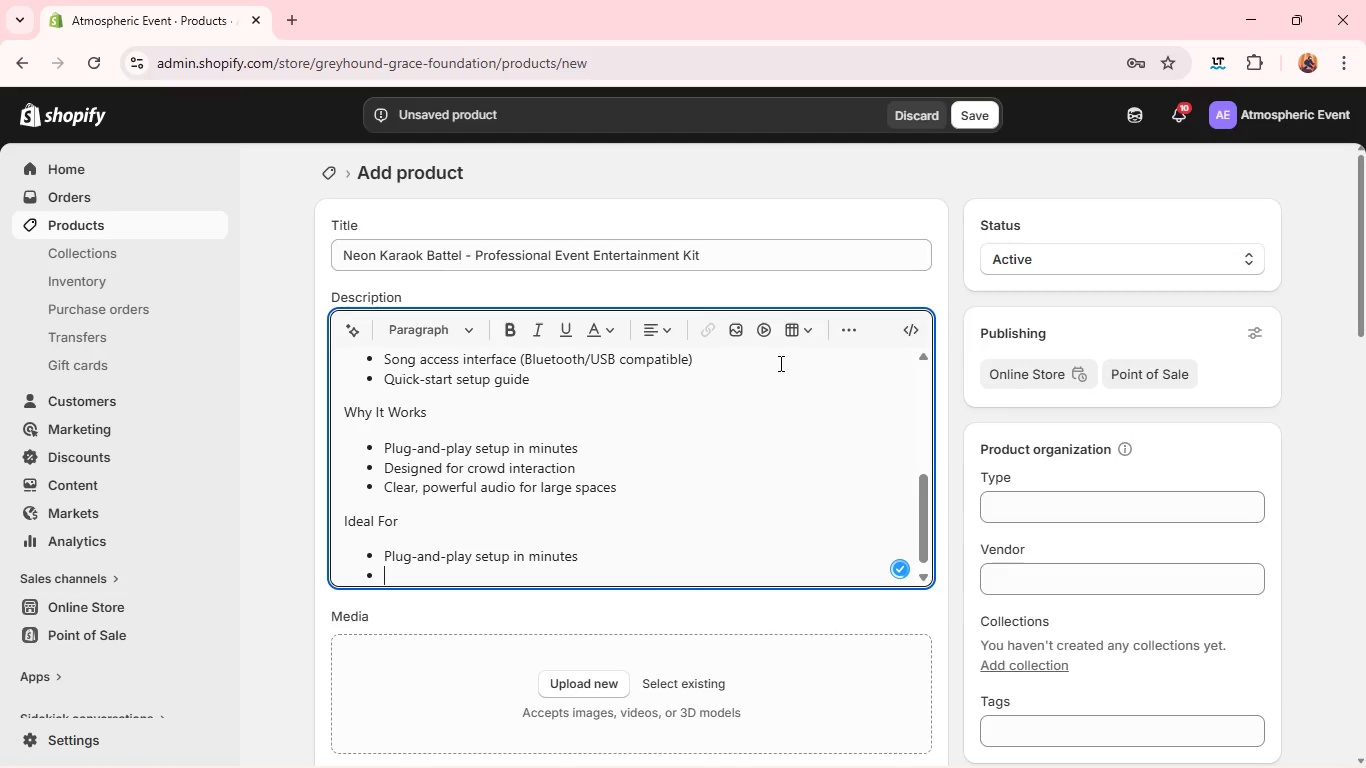 
key(Enter)
 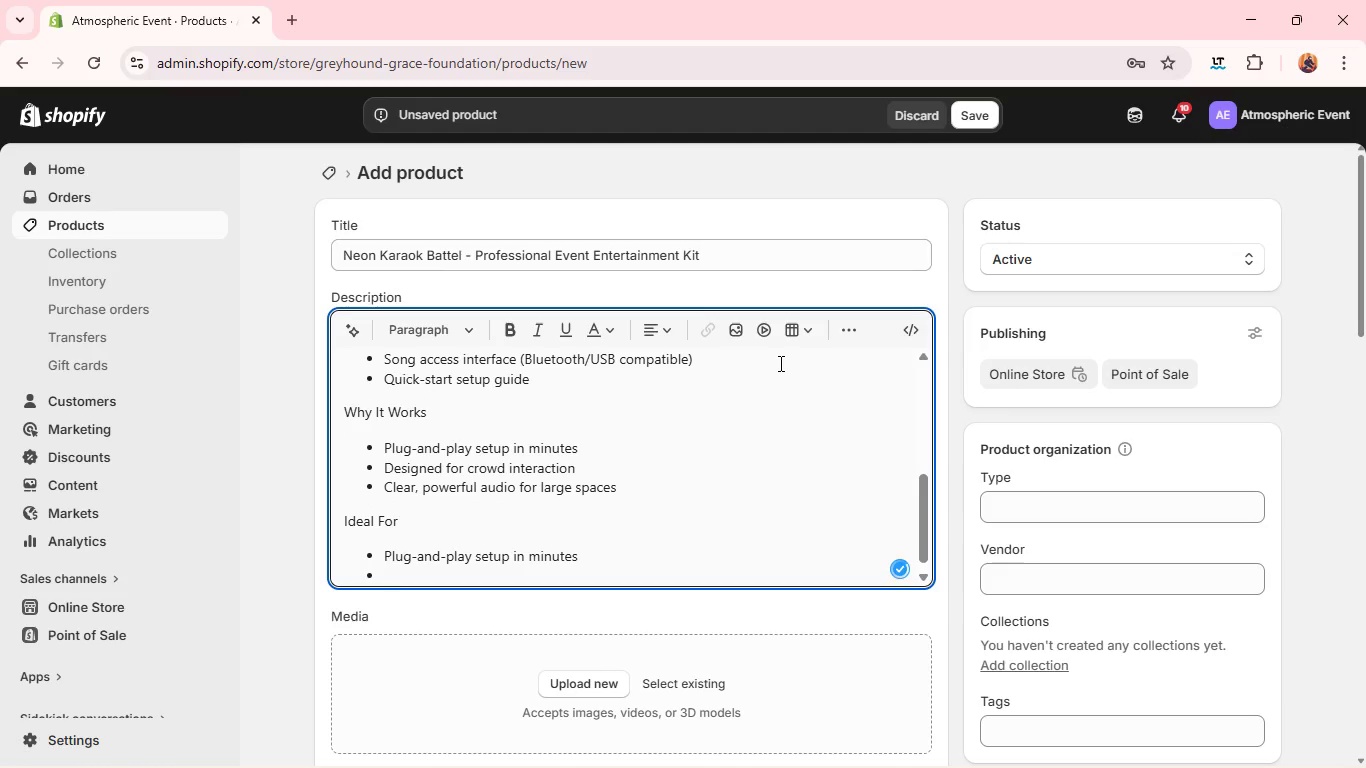 
type(Designed for crowd interaction)
 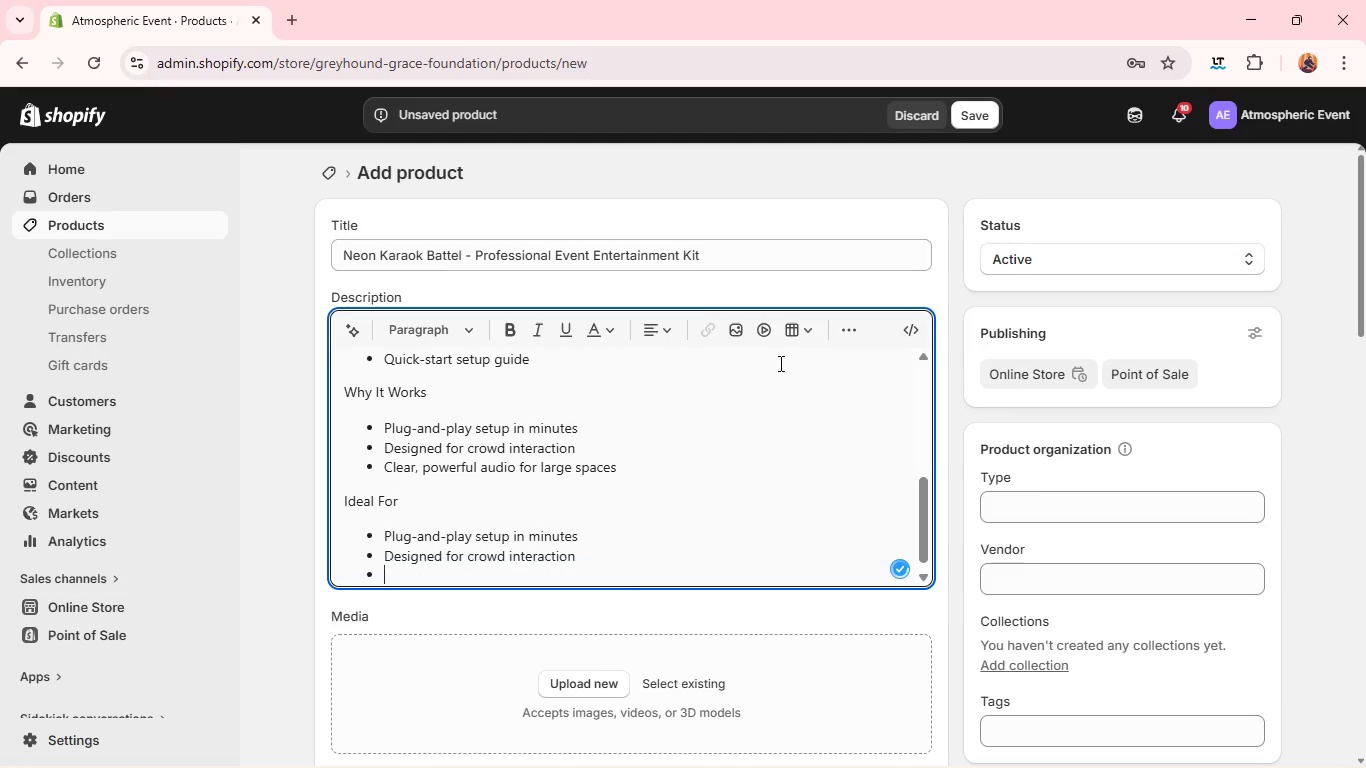 
key(Enter)
 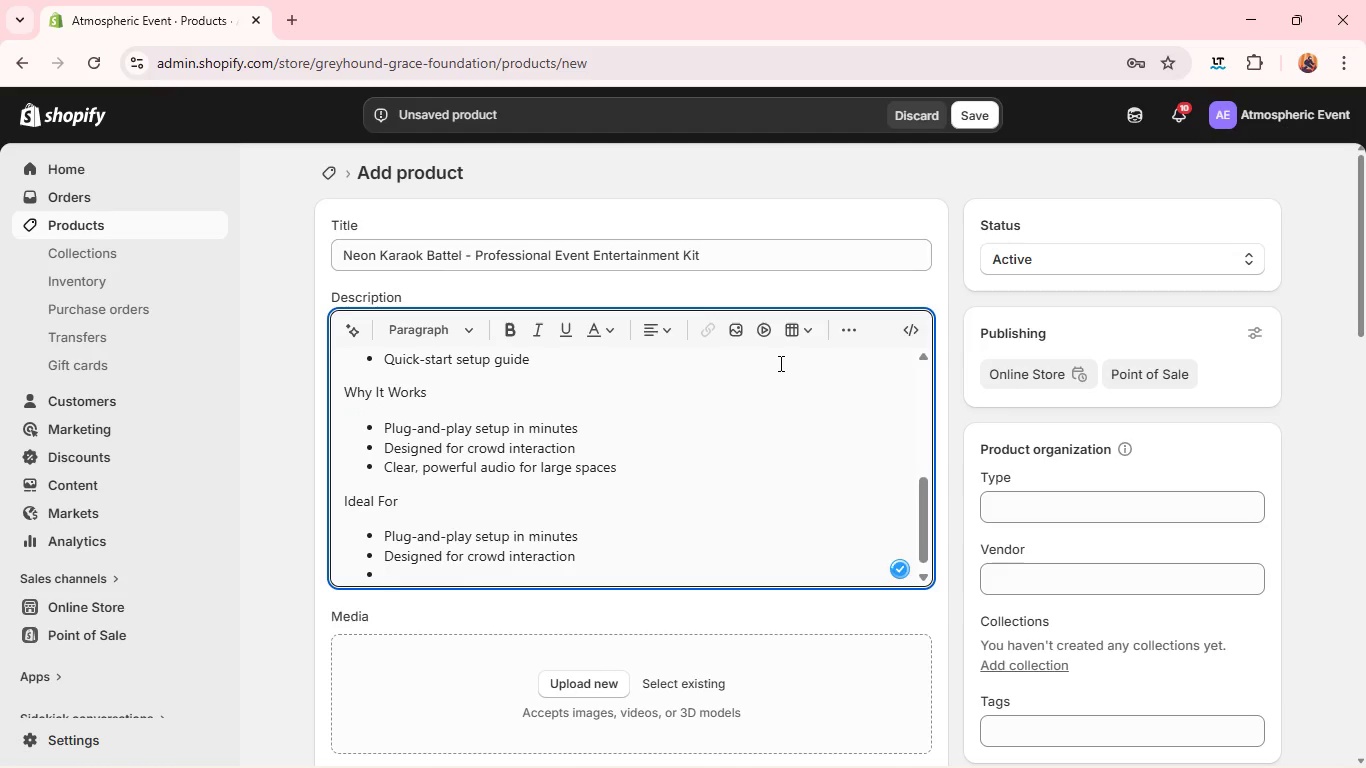 
type(Clear.)
key(Backspace)
type(, powerful audio for large spaces)
 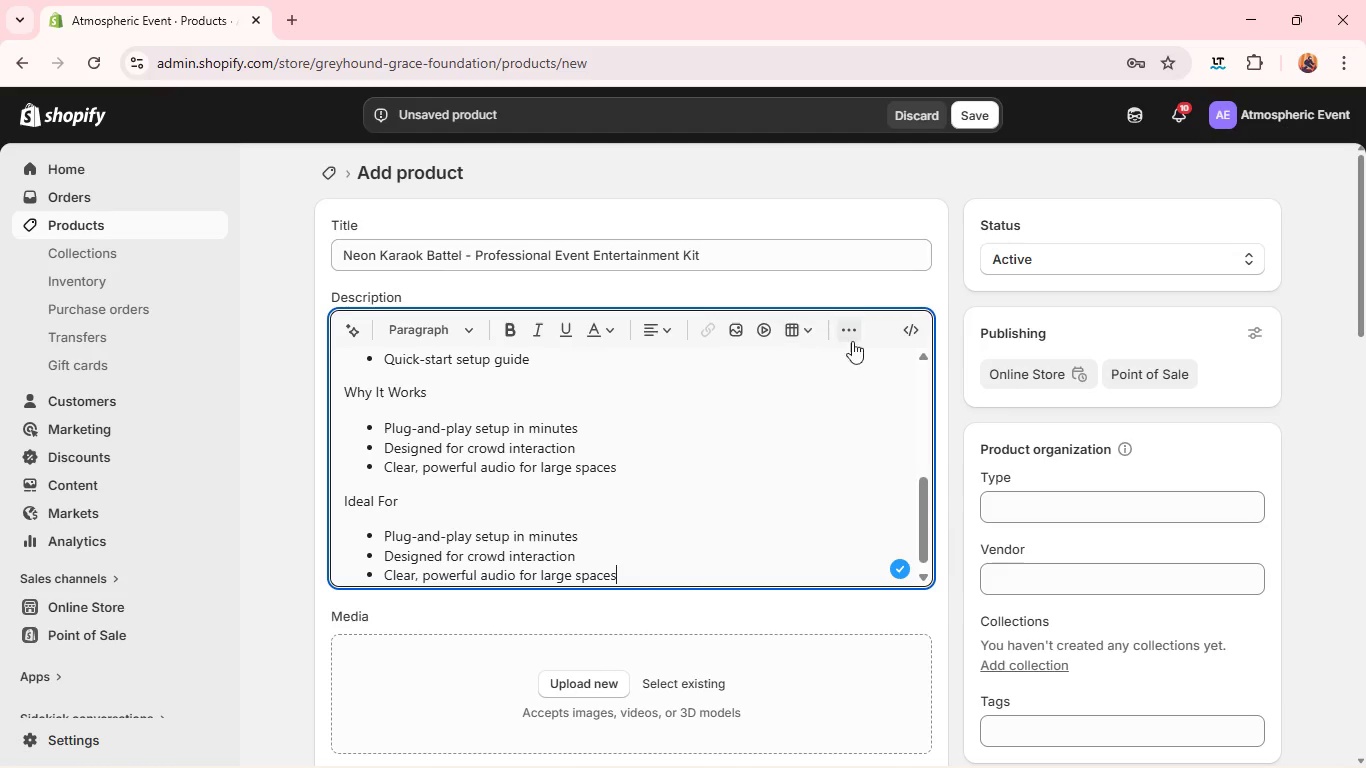 
wait(5.53)
 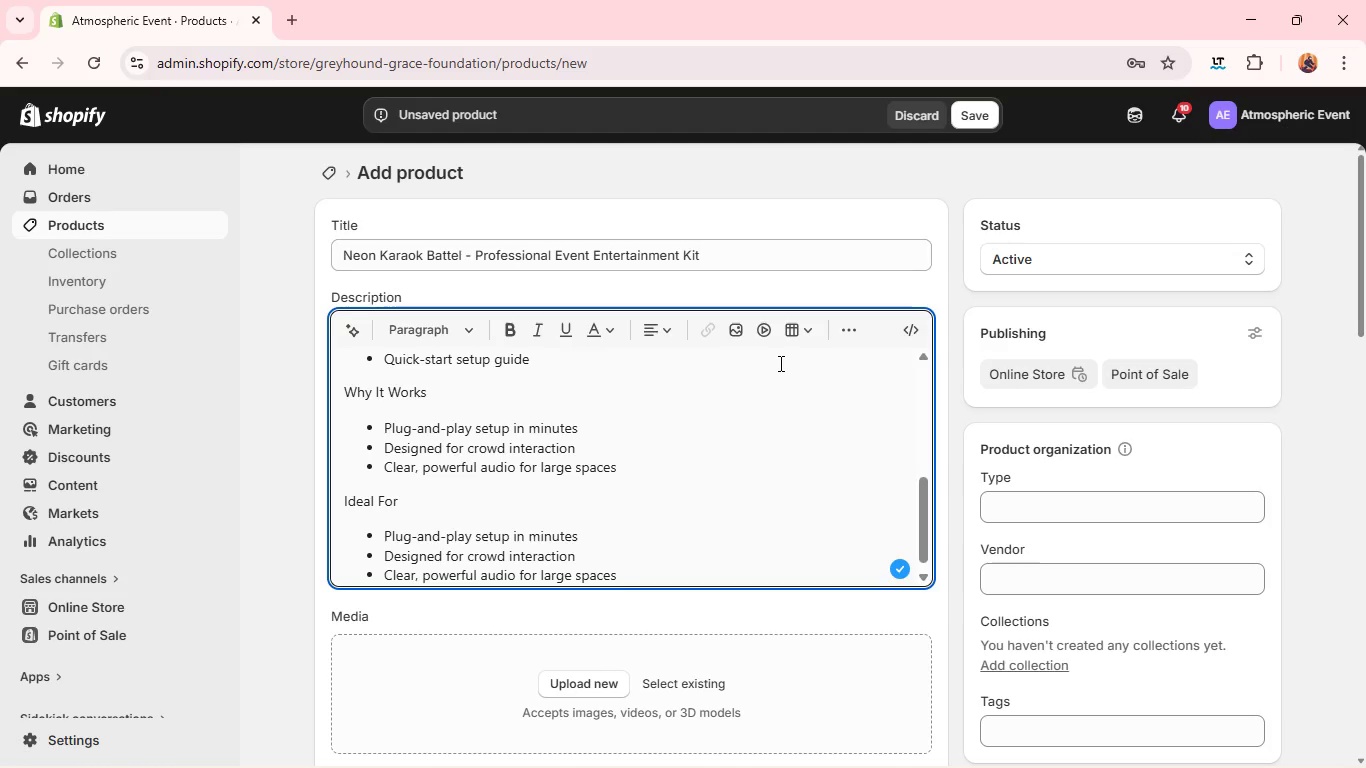 
left_click_drag(start_coordinate=[646, 560], to_coordinate=[431, 536])
 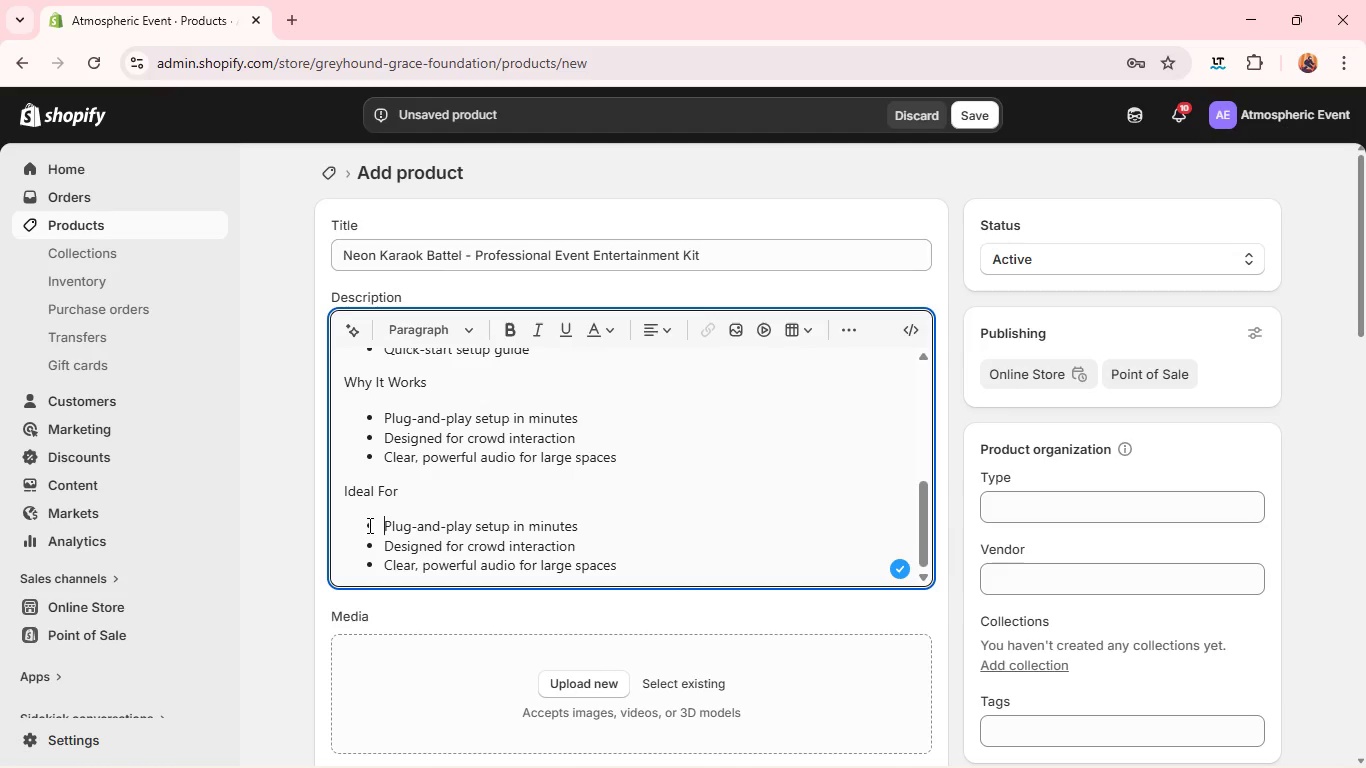 
left_click_drag(start_coordinate=[368, 525], to_coordinate=[575, 582])
 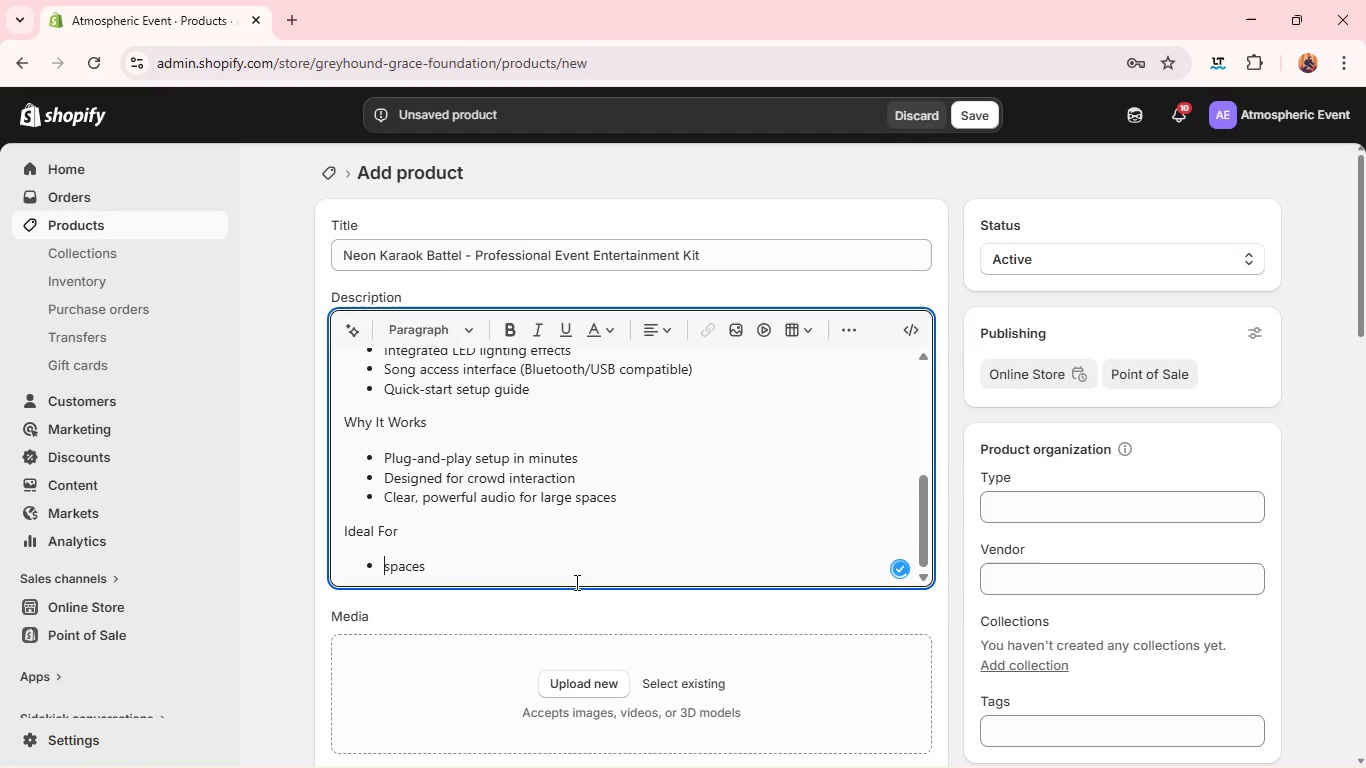 
key(Backspace)
 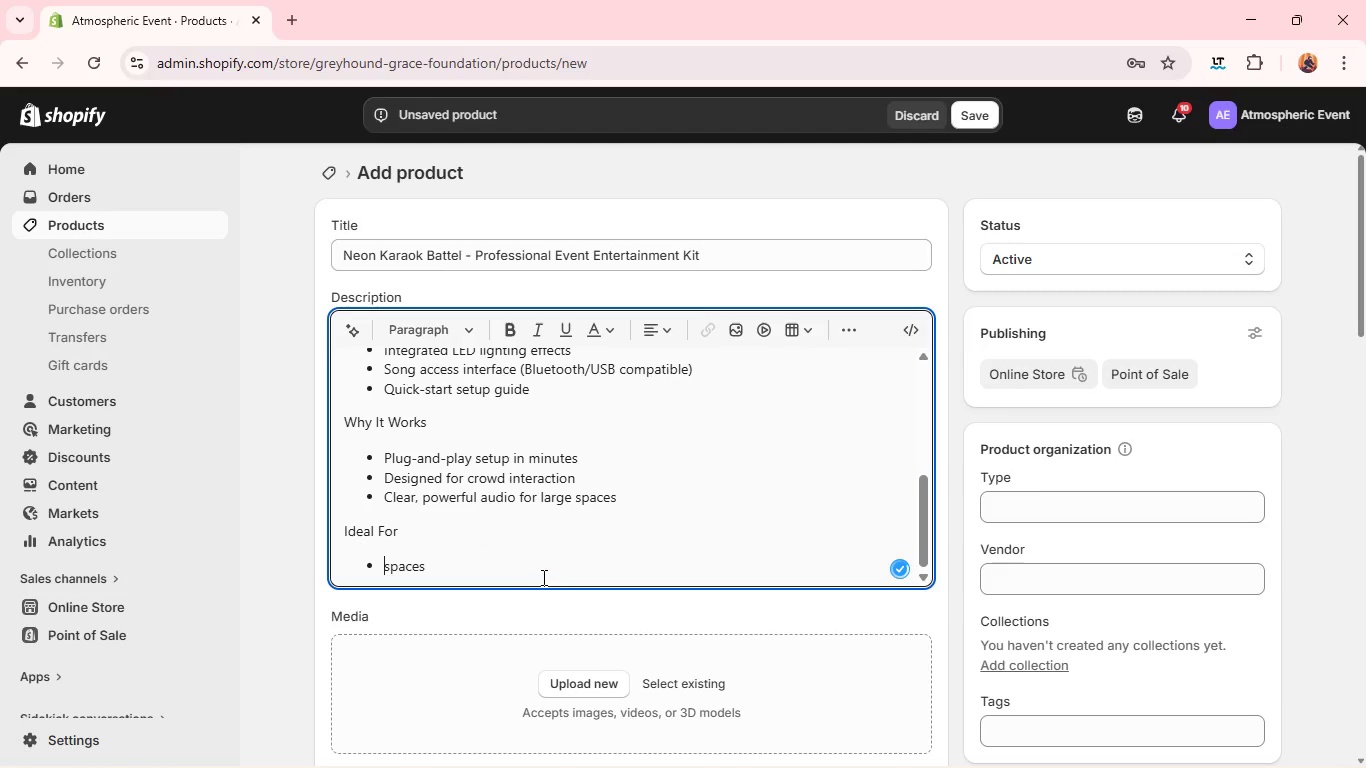 
left_click([539, 575])
 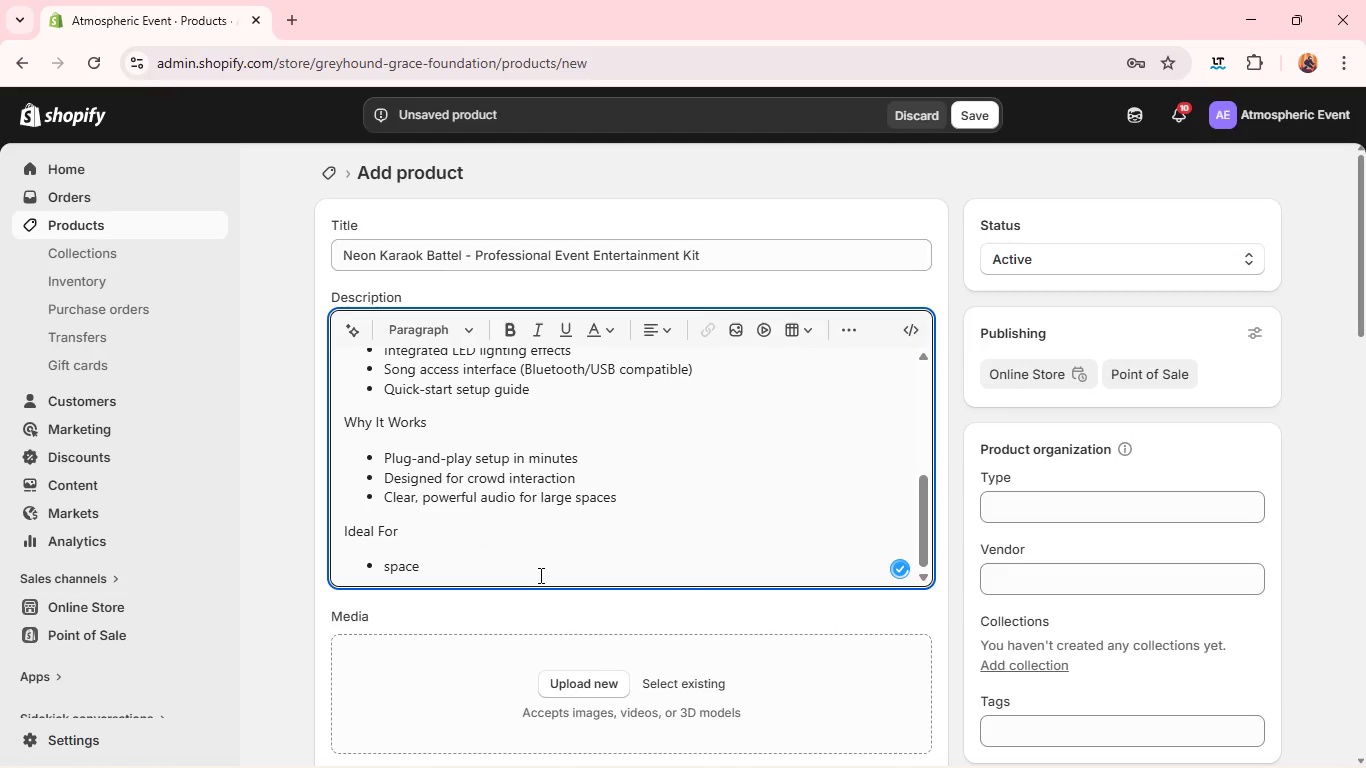 
key(Backspace)
 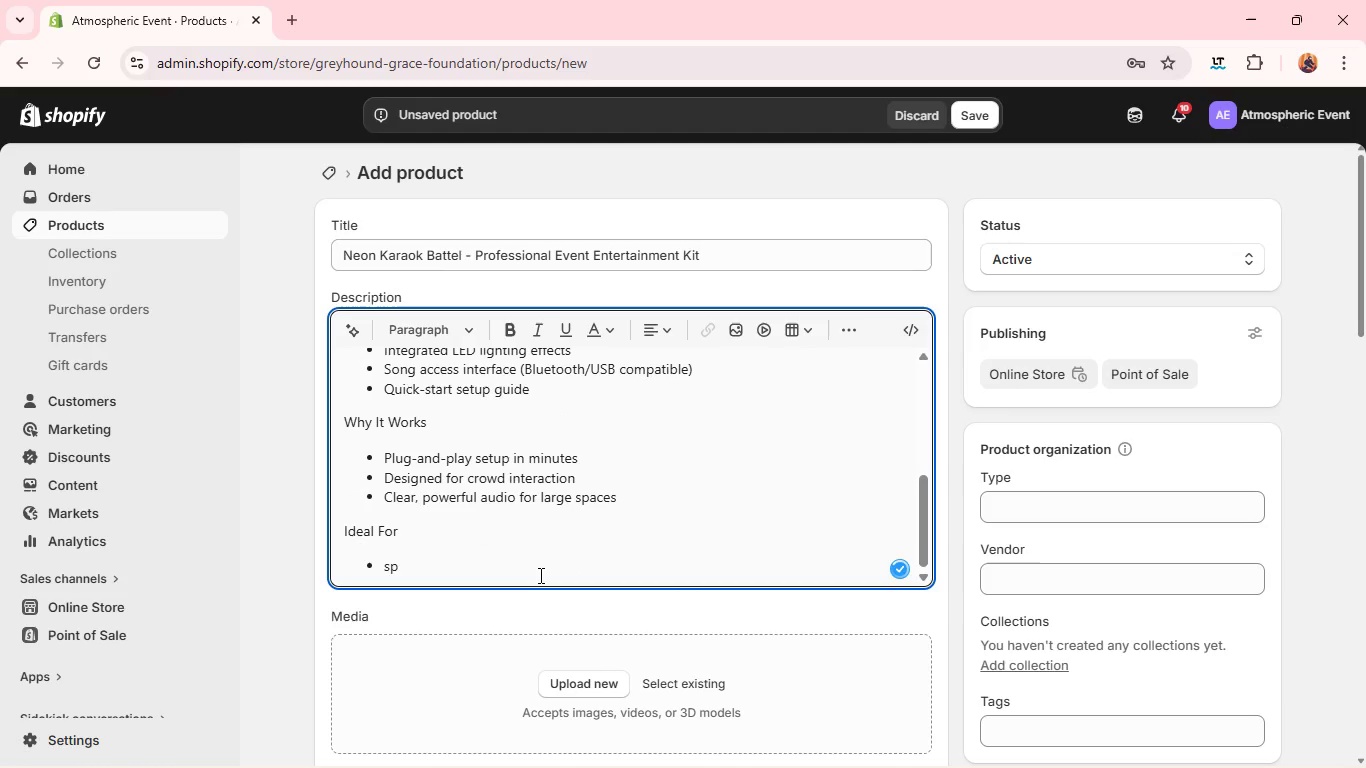 
key(Backspace)
 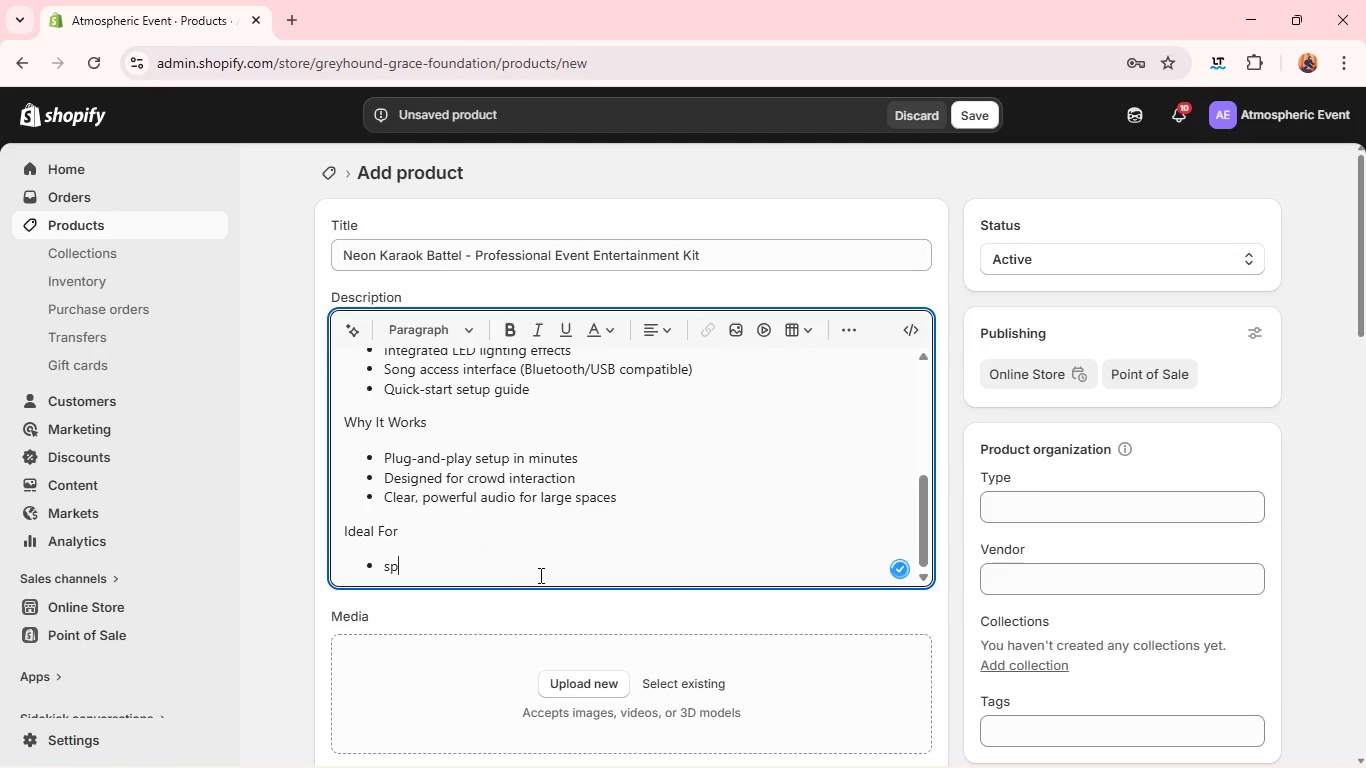 
key(Backspace)
 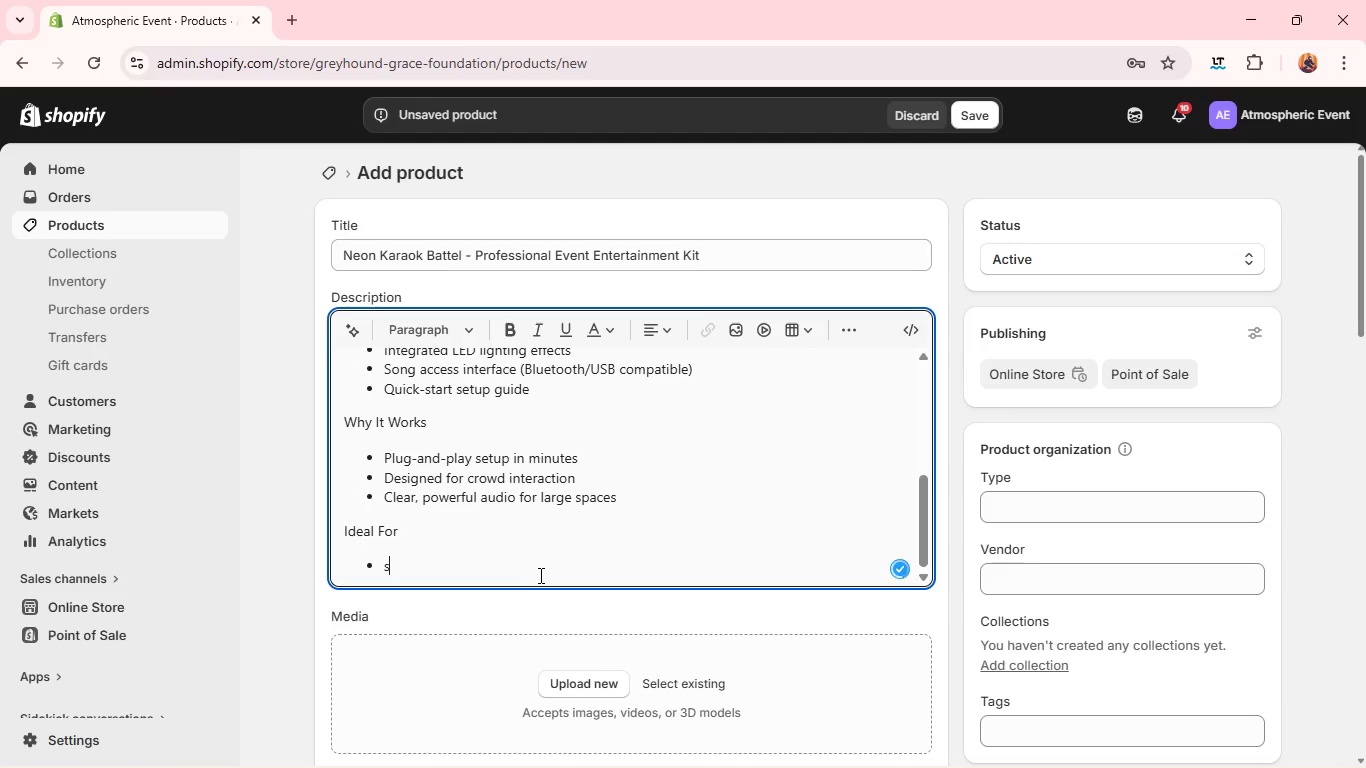 
key(Backspace)
 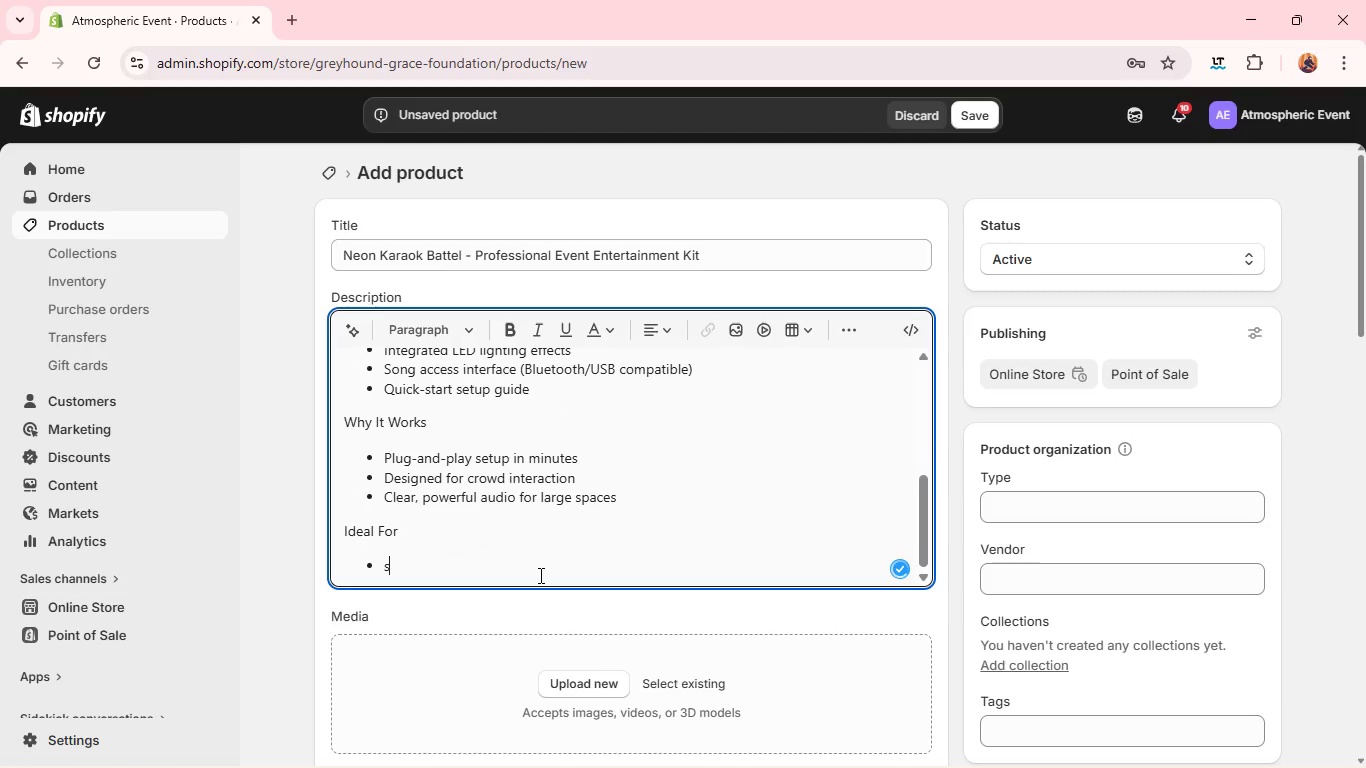 
key(Backspace)
 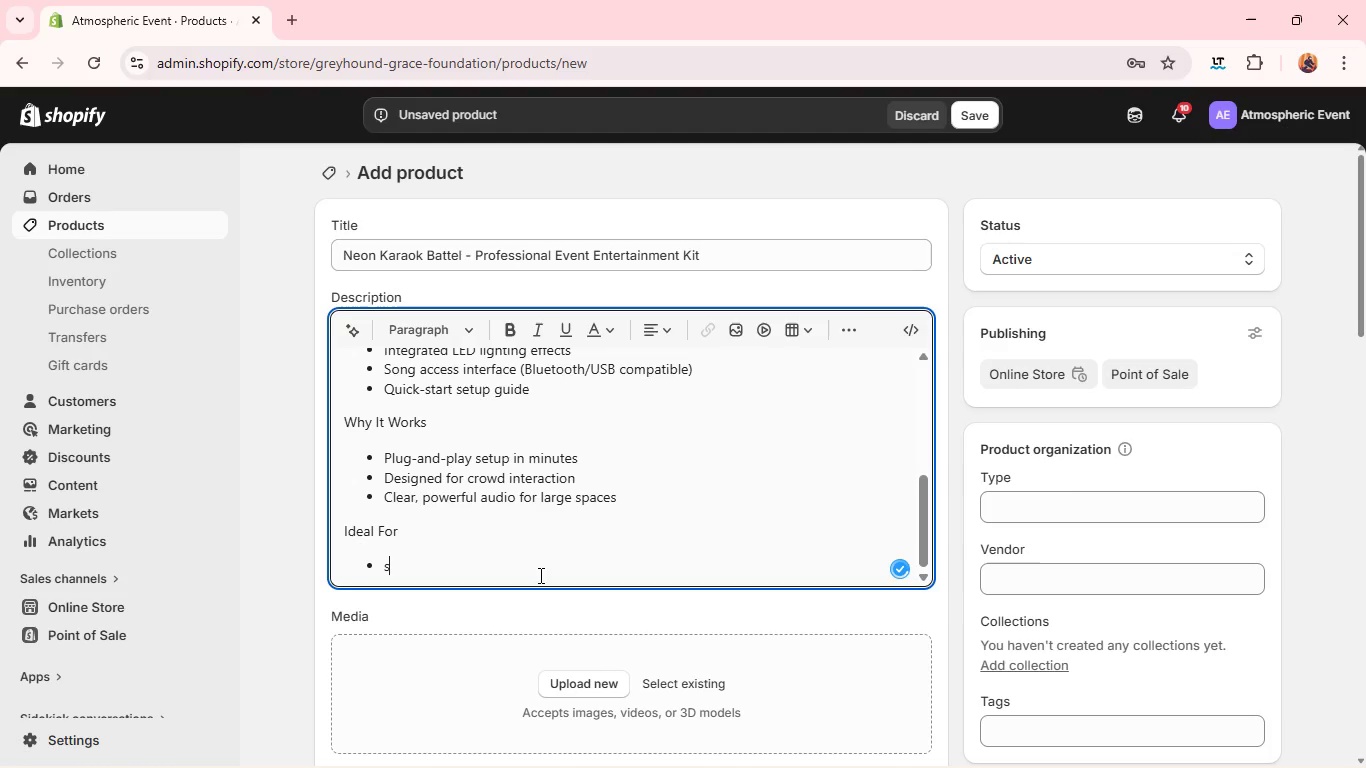 
key(Backspace)
 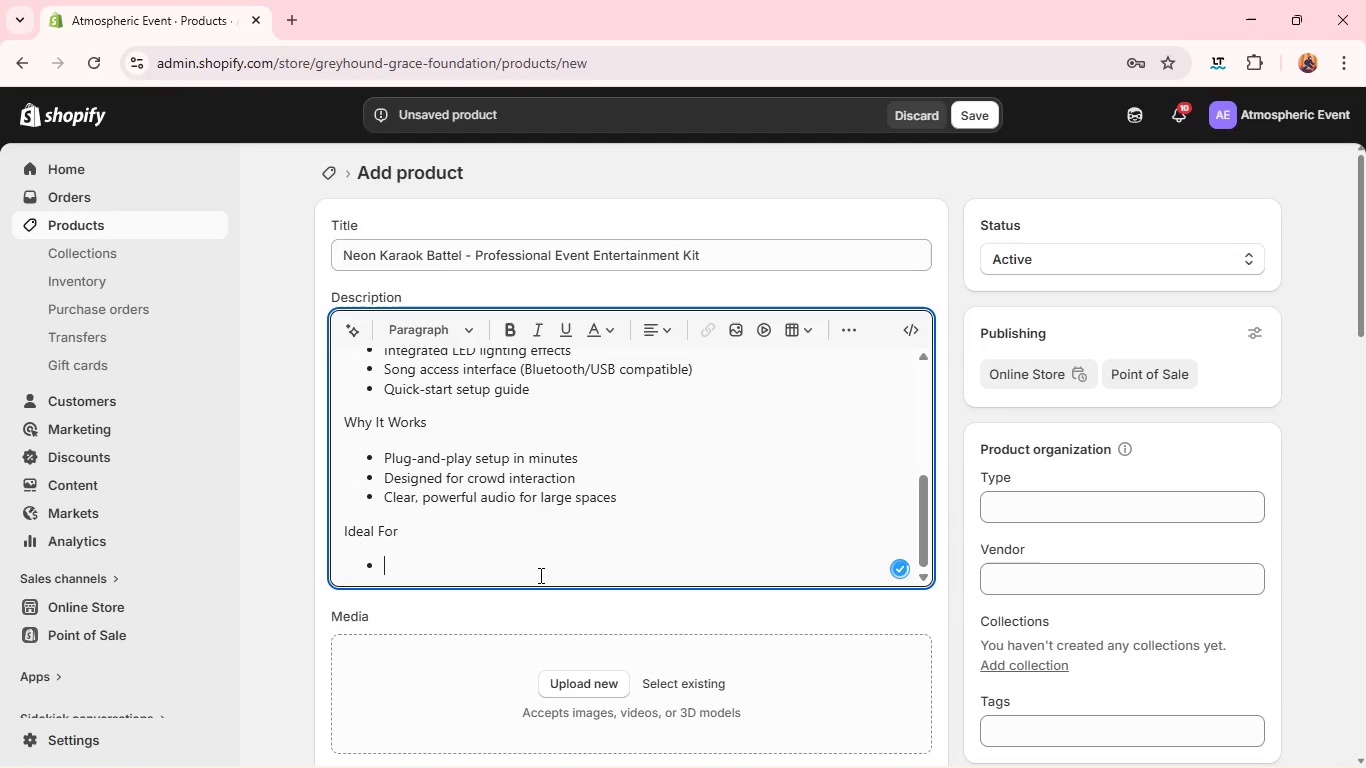 
key(Backspace)
 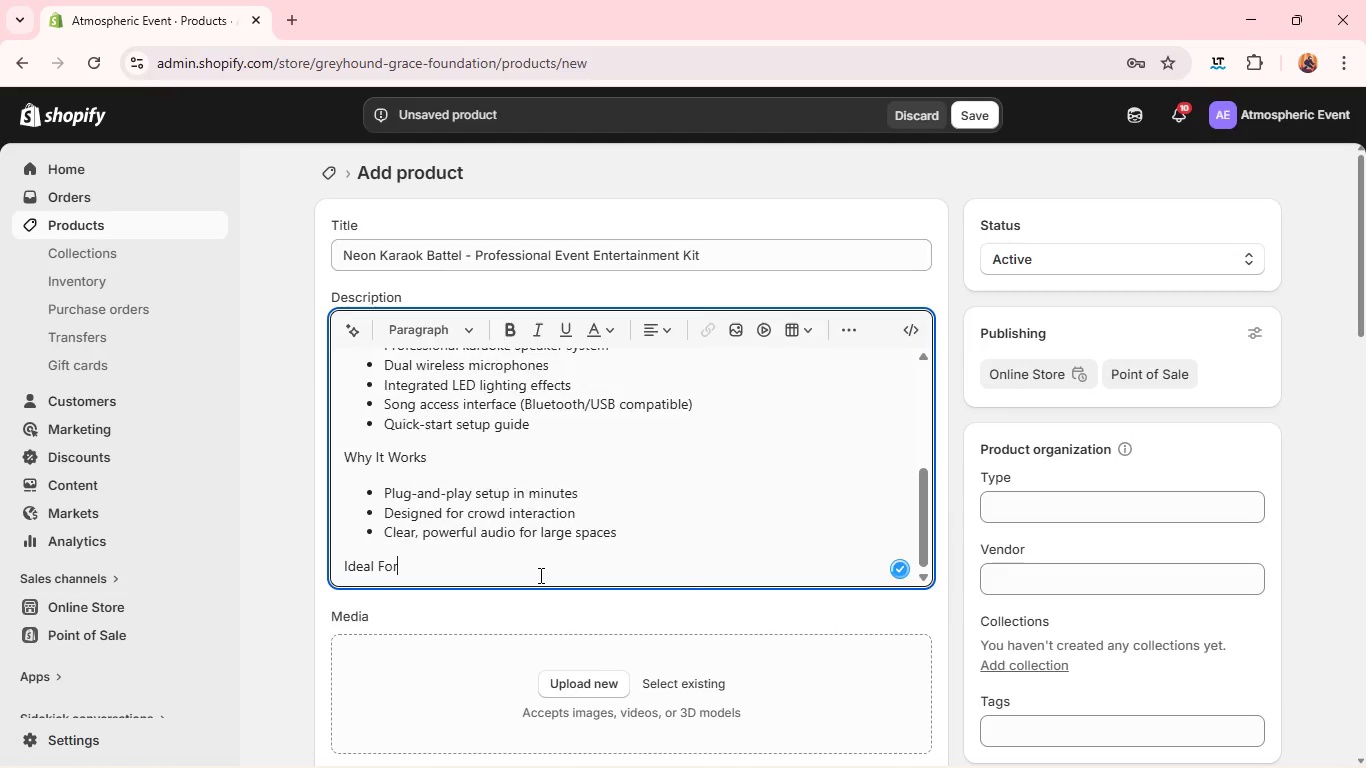 
key(Backspace)
 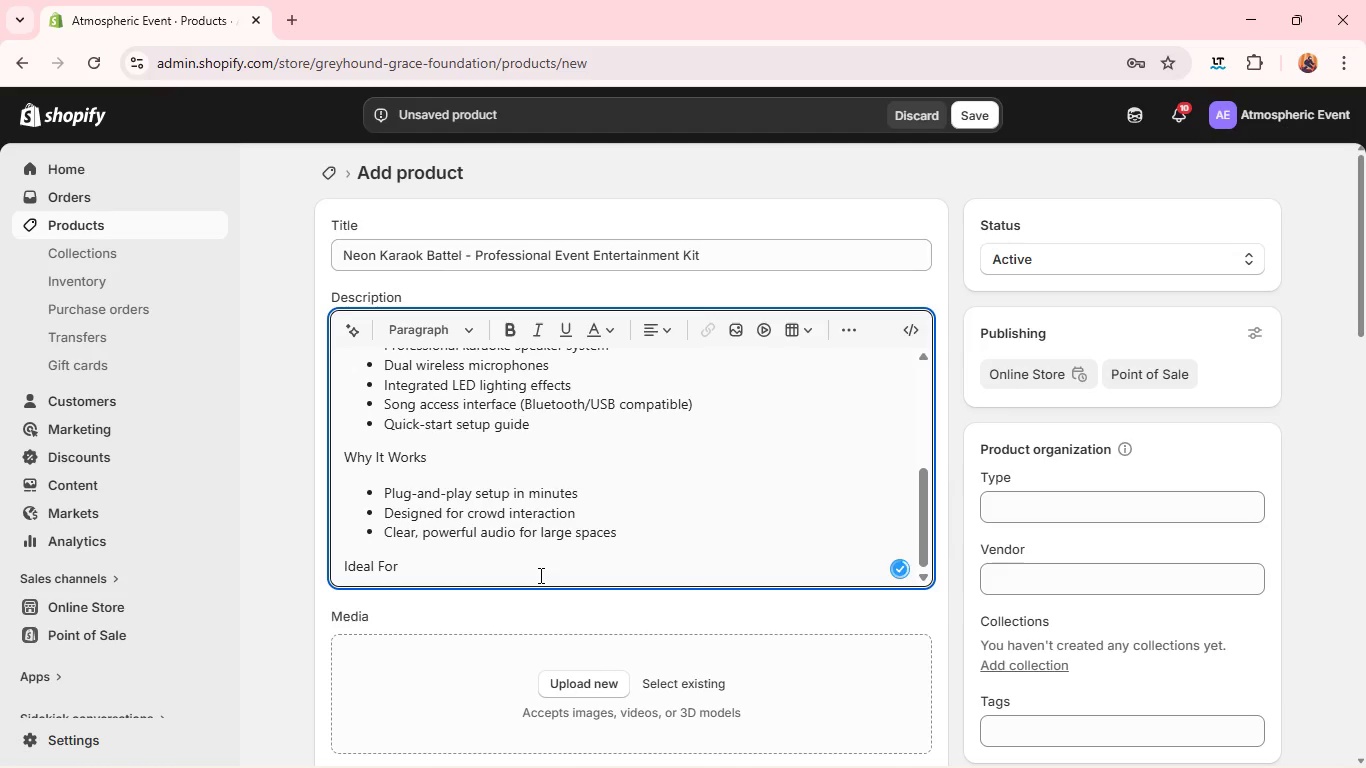 
key(Enter)
 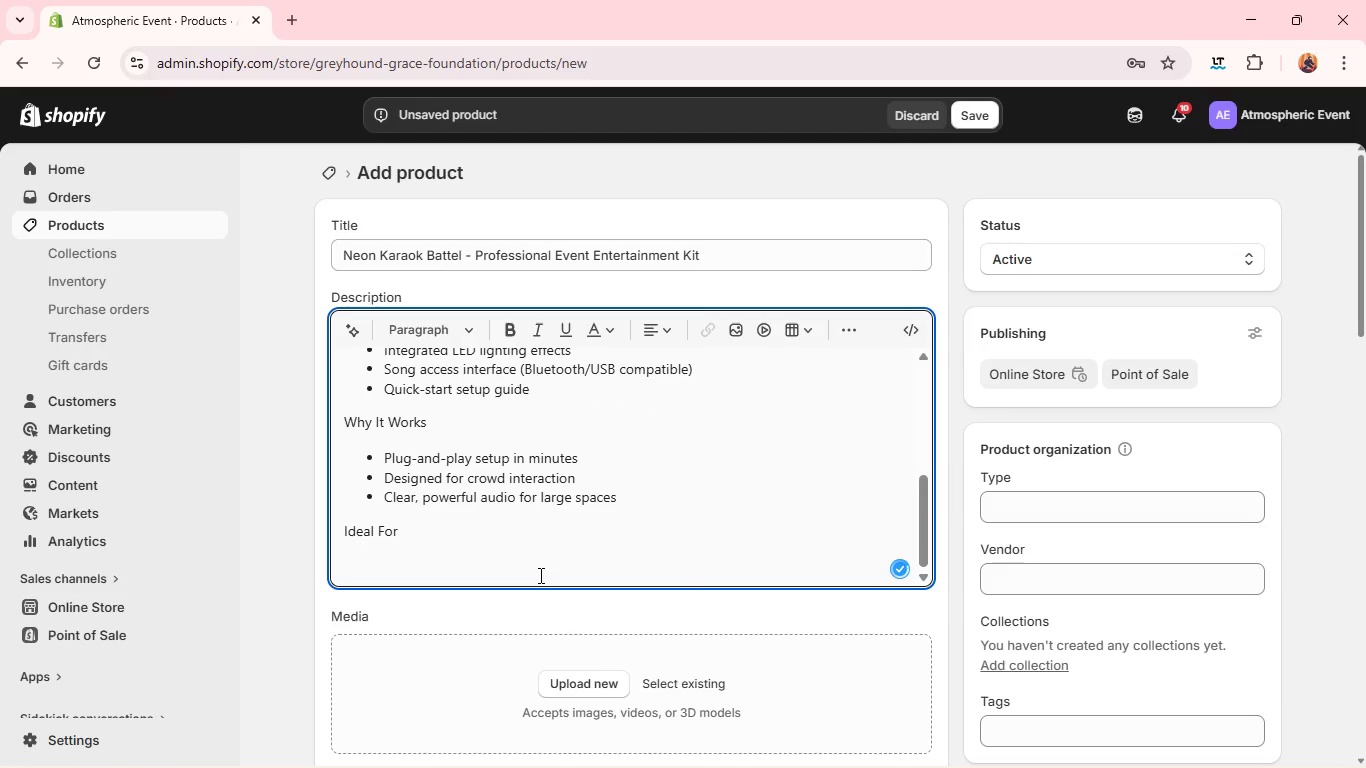 
type(Private parties. )
key(Backspace)
key(Backspace)
type(, birthdays, corporate team-building. nightlife events.)
 